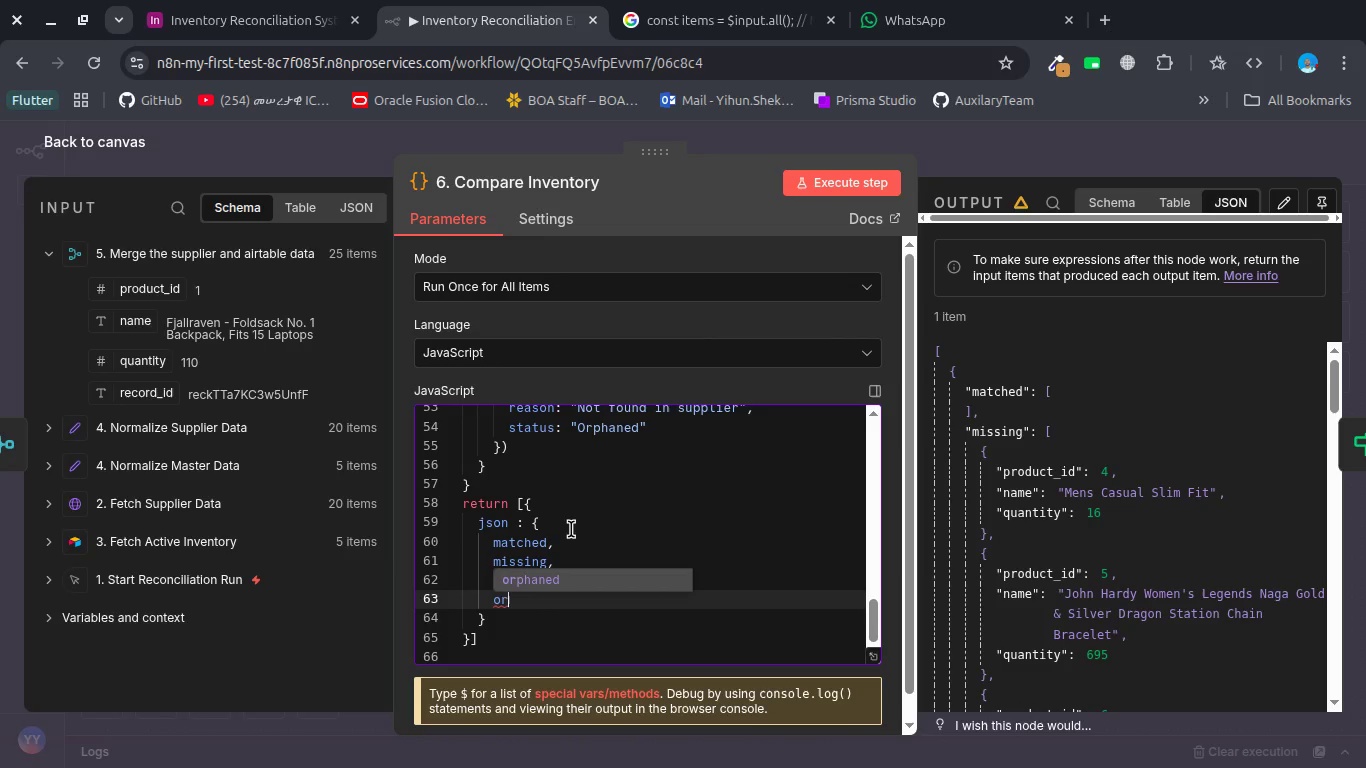 
key(Enter)
 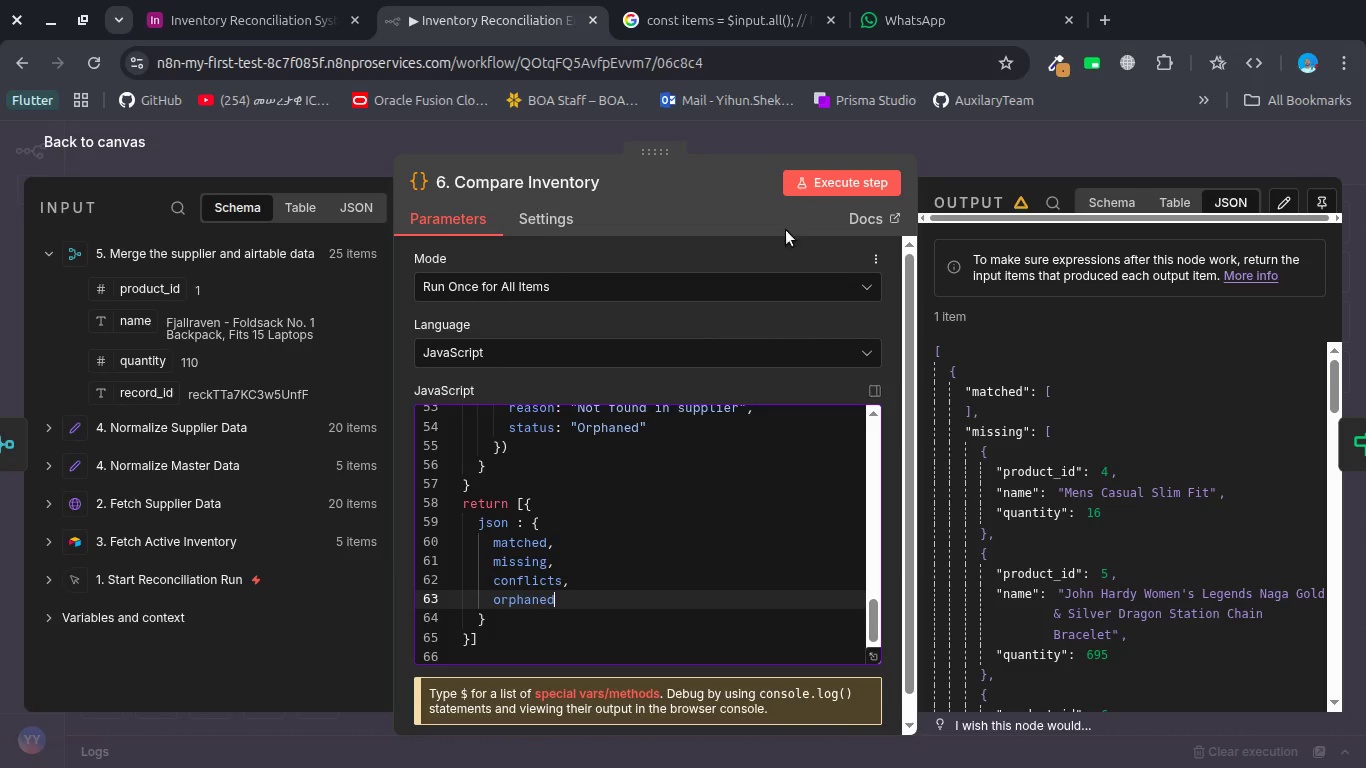 
left_click([818, 191])
 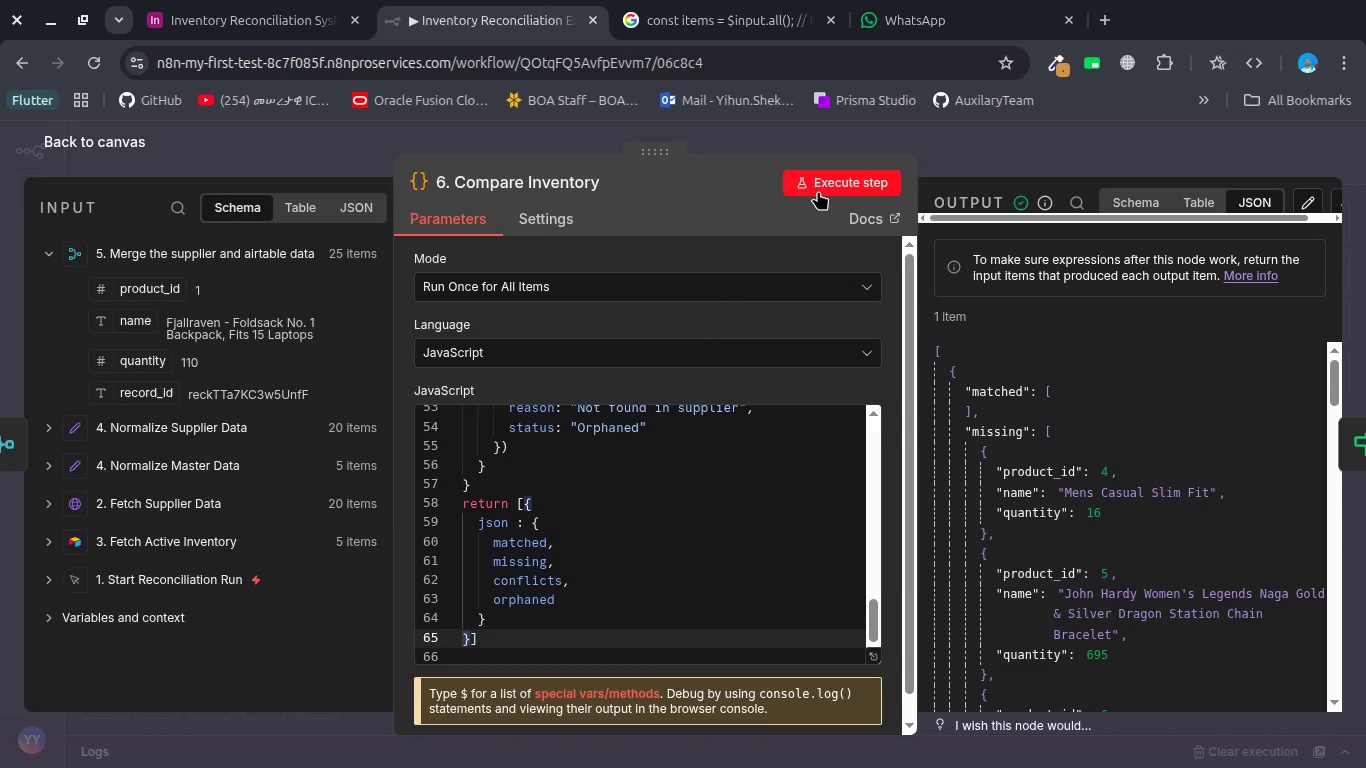 
wait(31.23)
 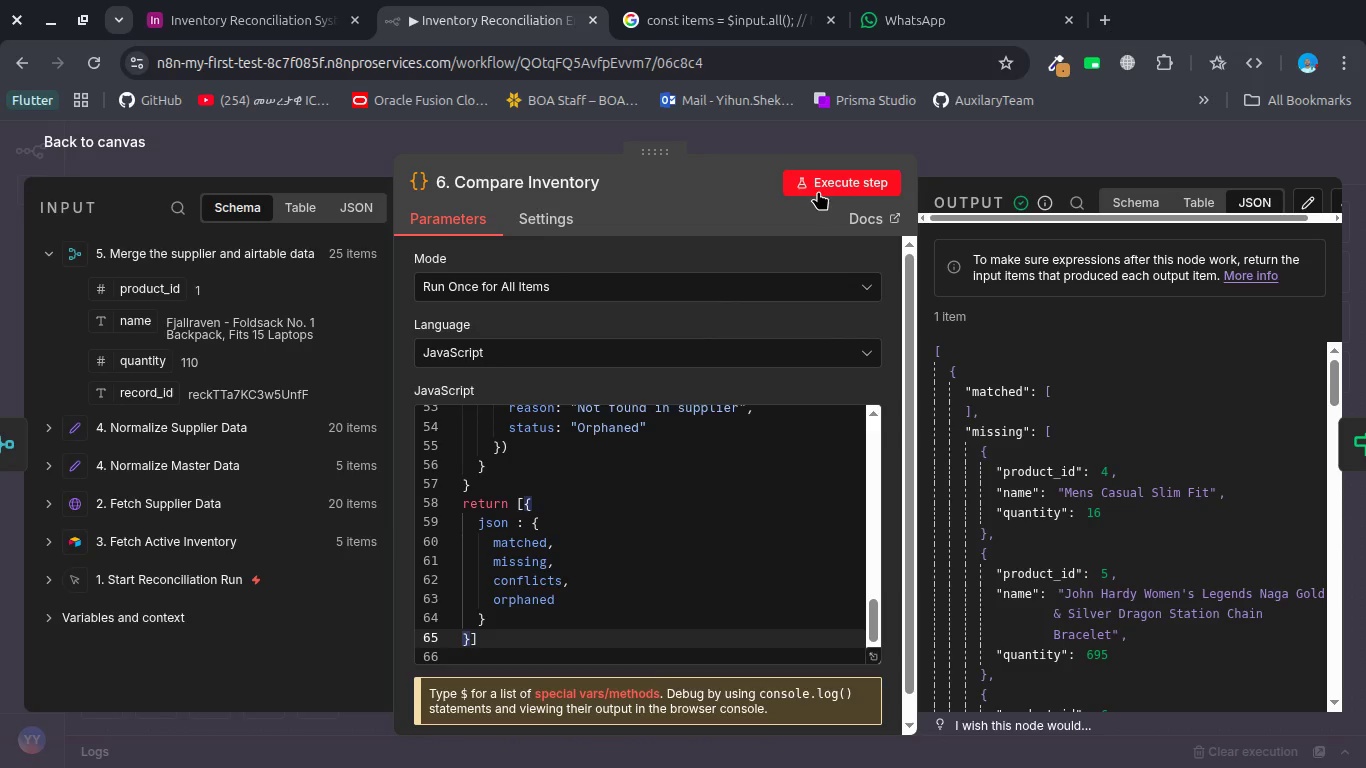 
left_click([676, 137])
 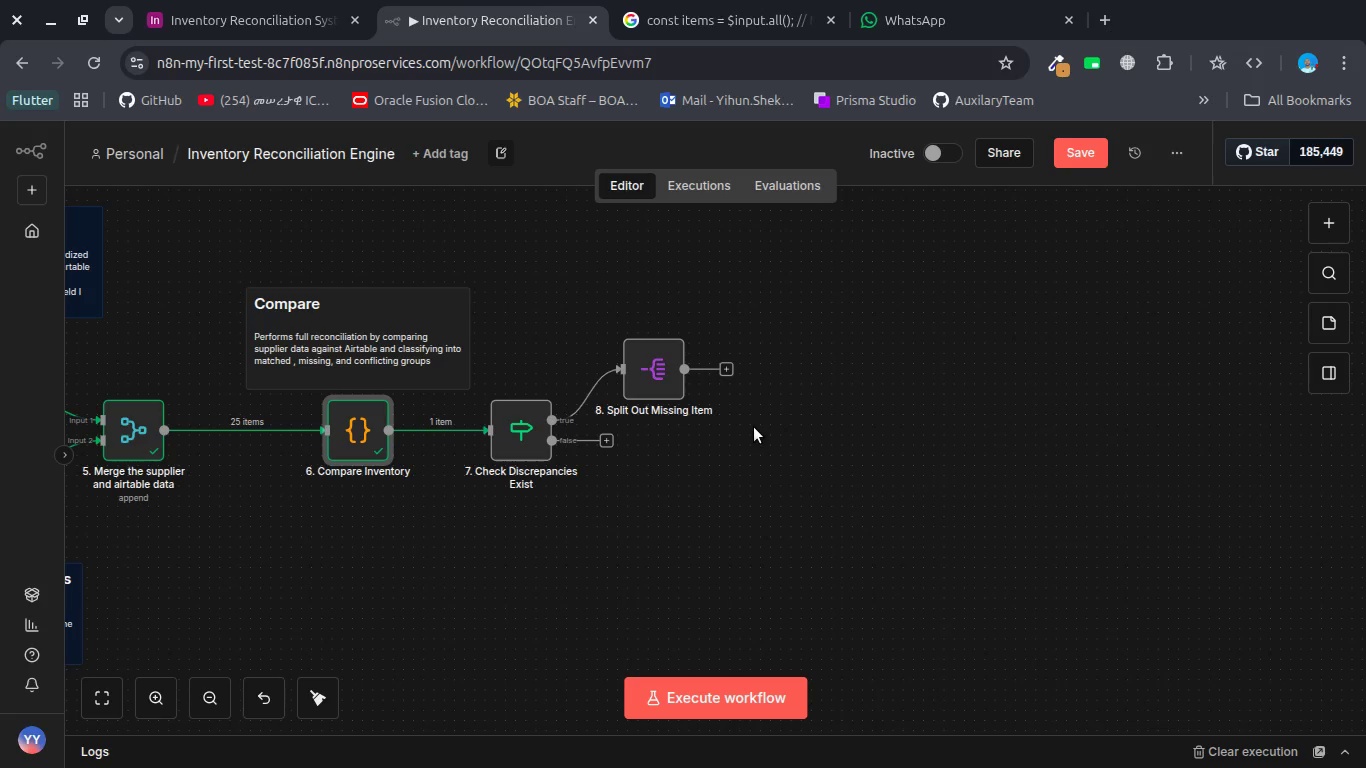 
wait(14.1)
 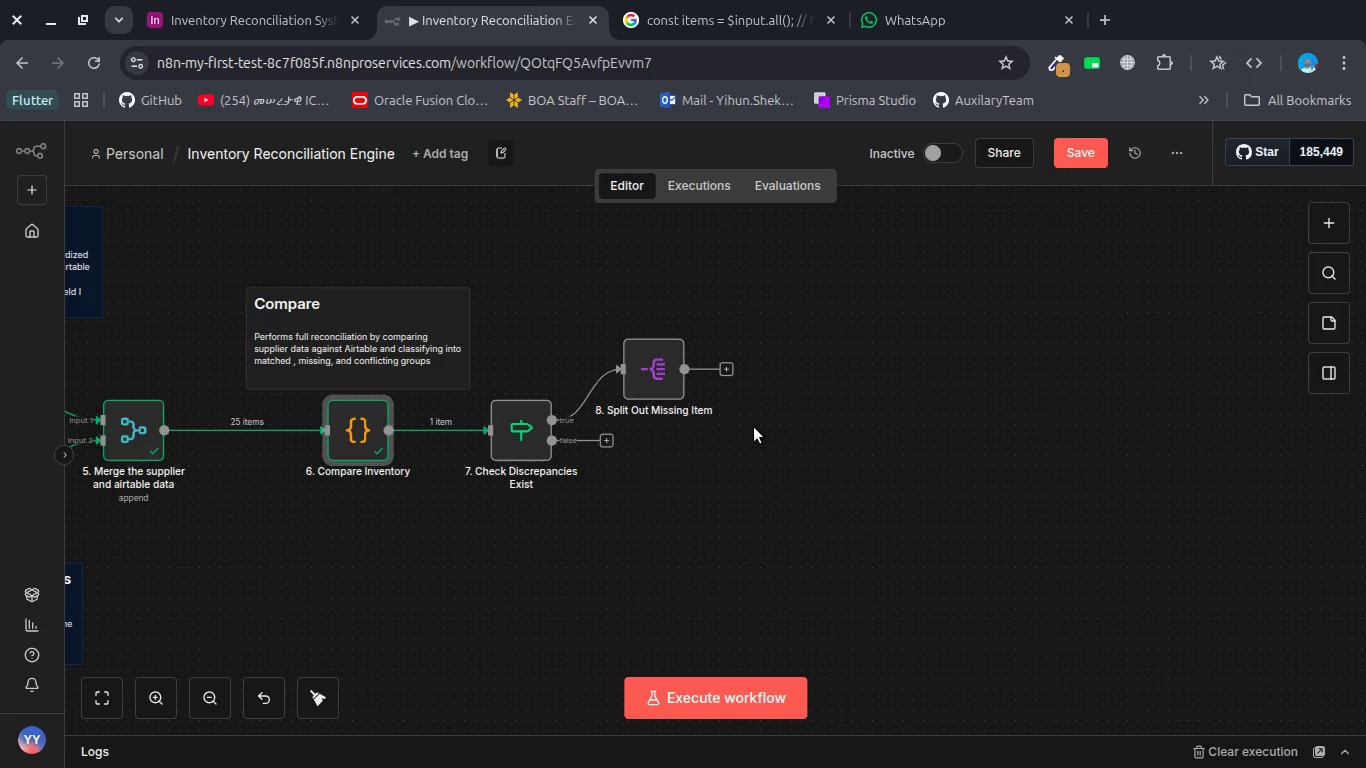 
left_click_drag(start_coordinate=[657, 378], to_coordinate=[686, 430])
 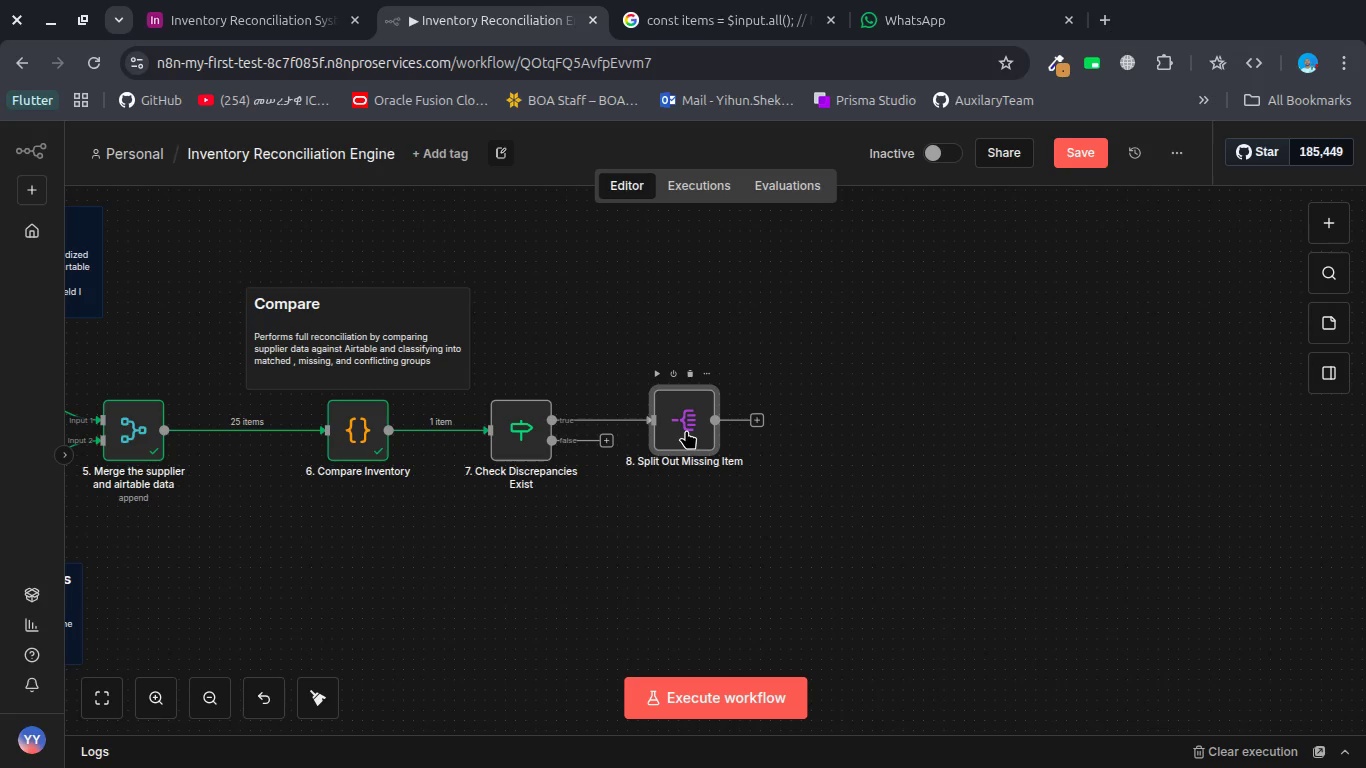 
wait(30.43)
 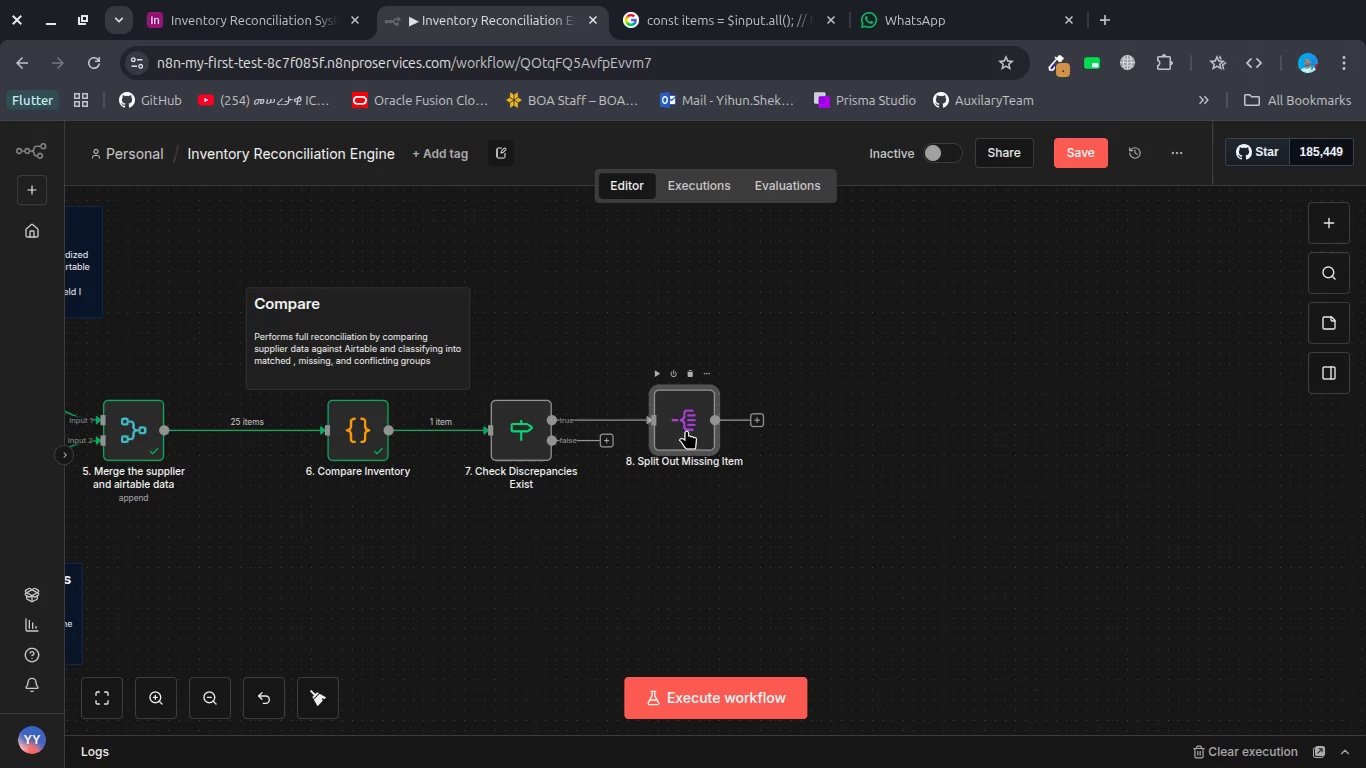 
left_click_drag(start_coordinate=[686, 430], to_coordinate=[682, 313])
 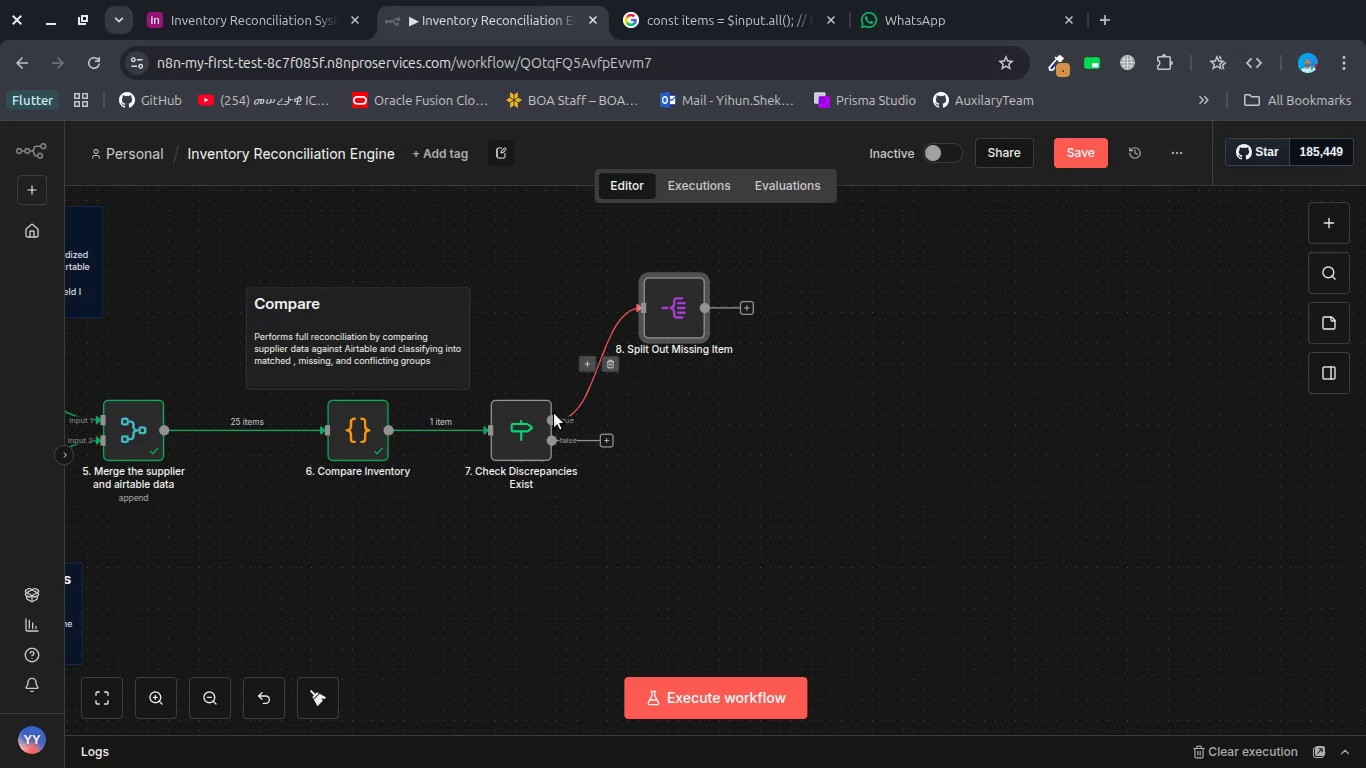 
left_click([552, 417])
 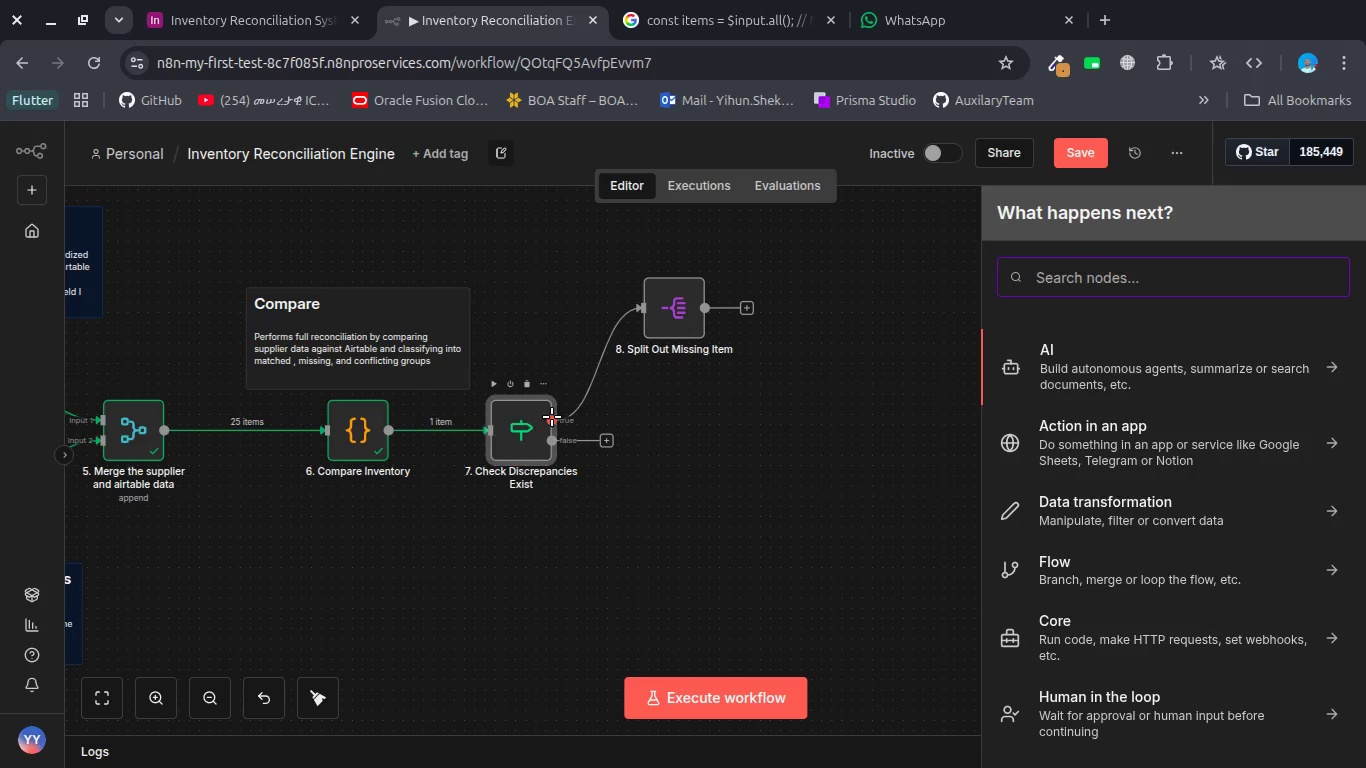 
type(spl)
 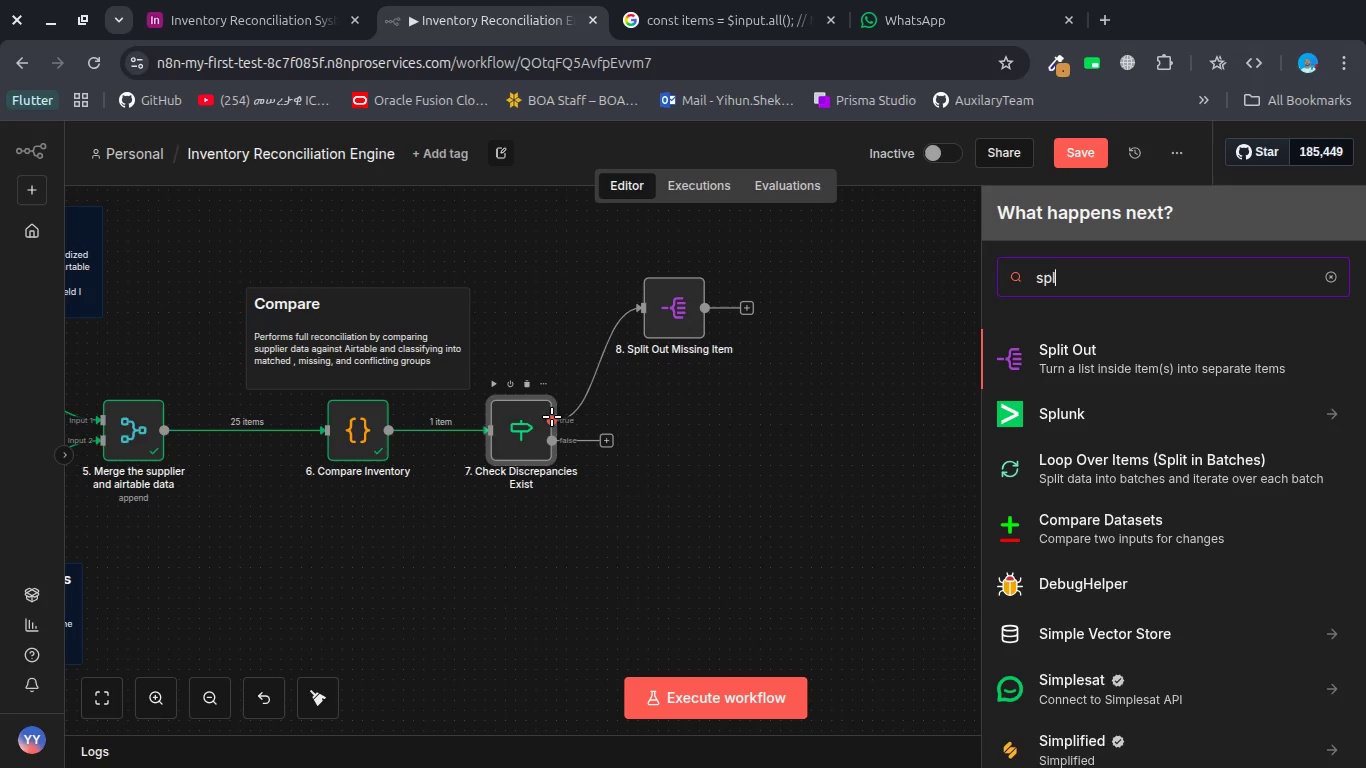 
key(Enter)
 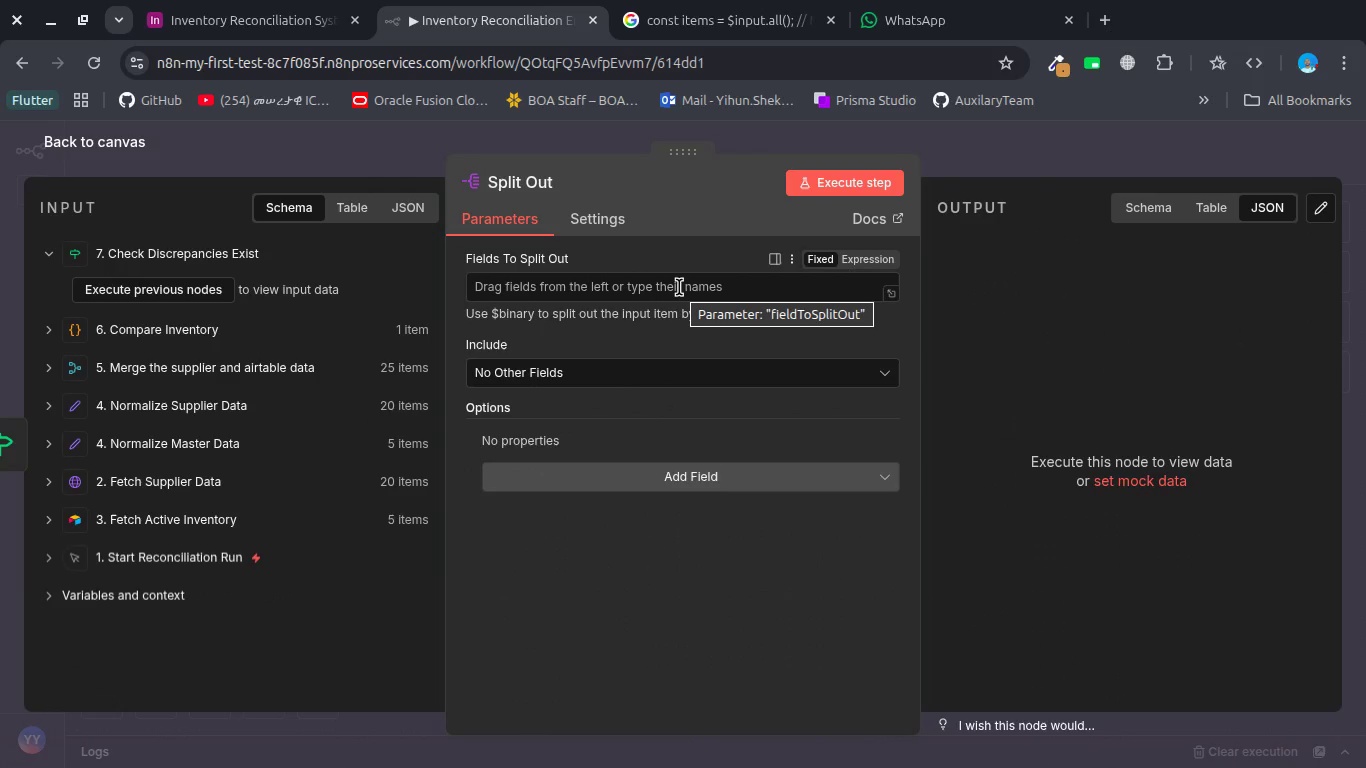 
wait(5.42)
 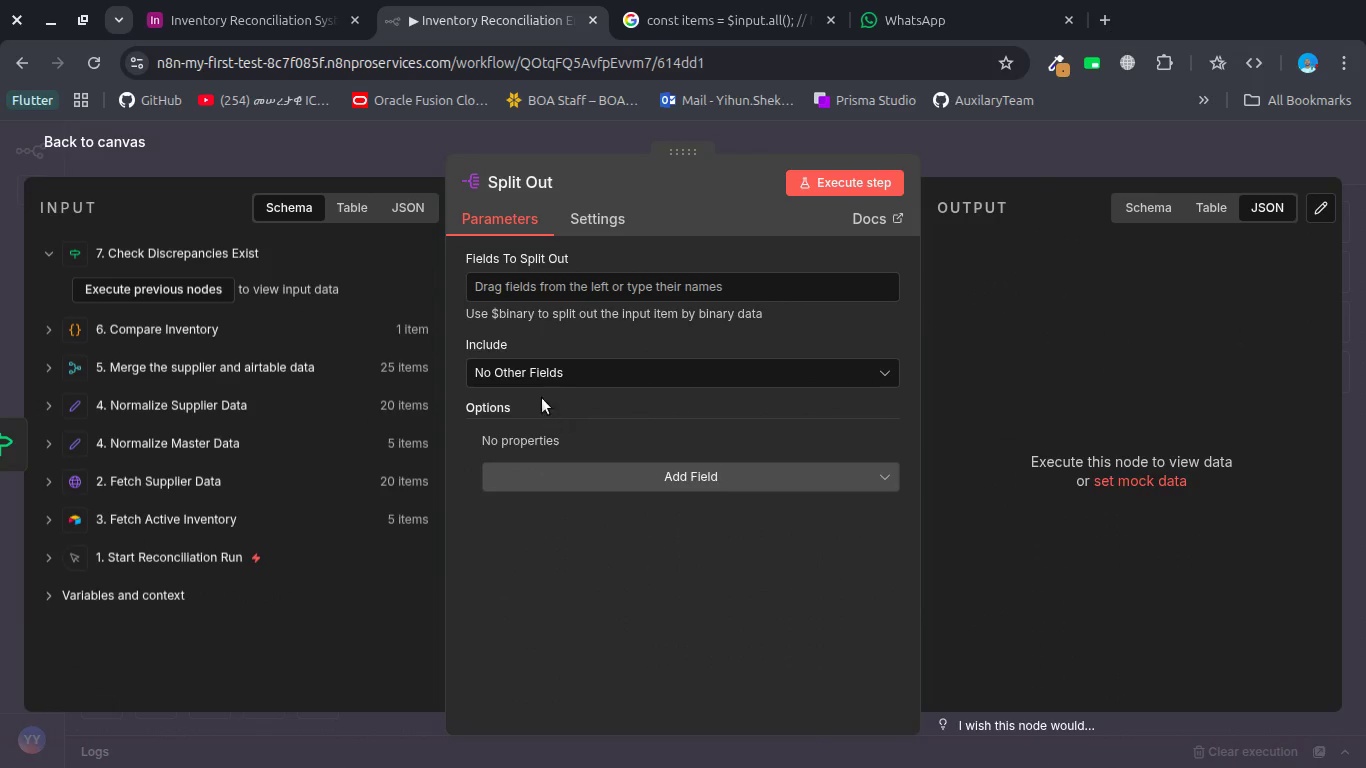 
key(Escape)
 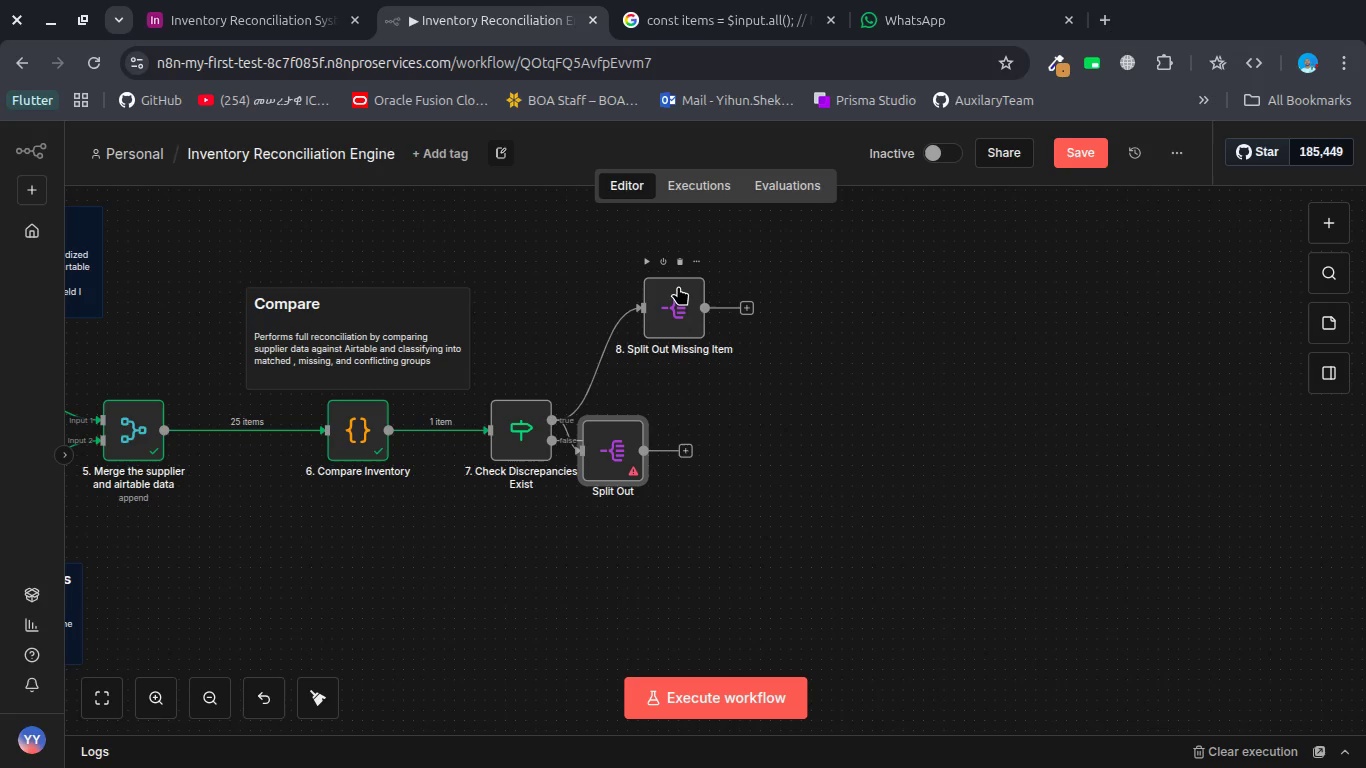 
wait(76.84)
 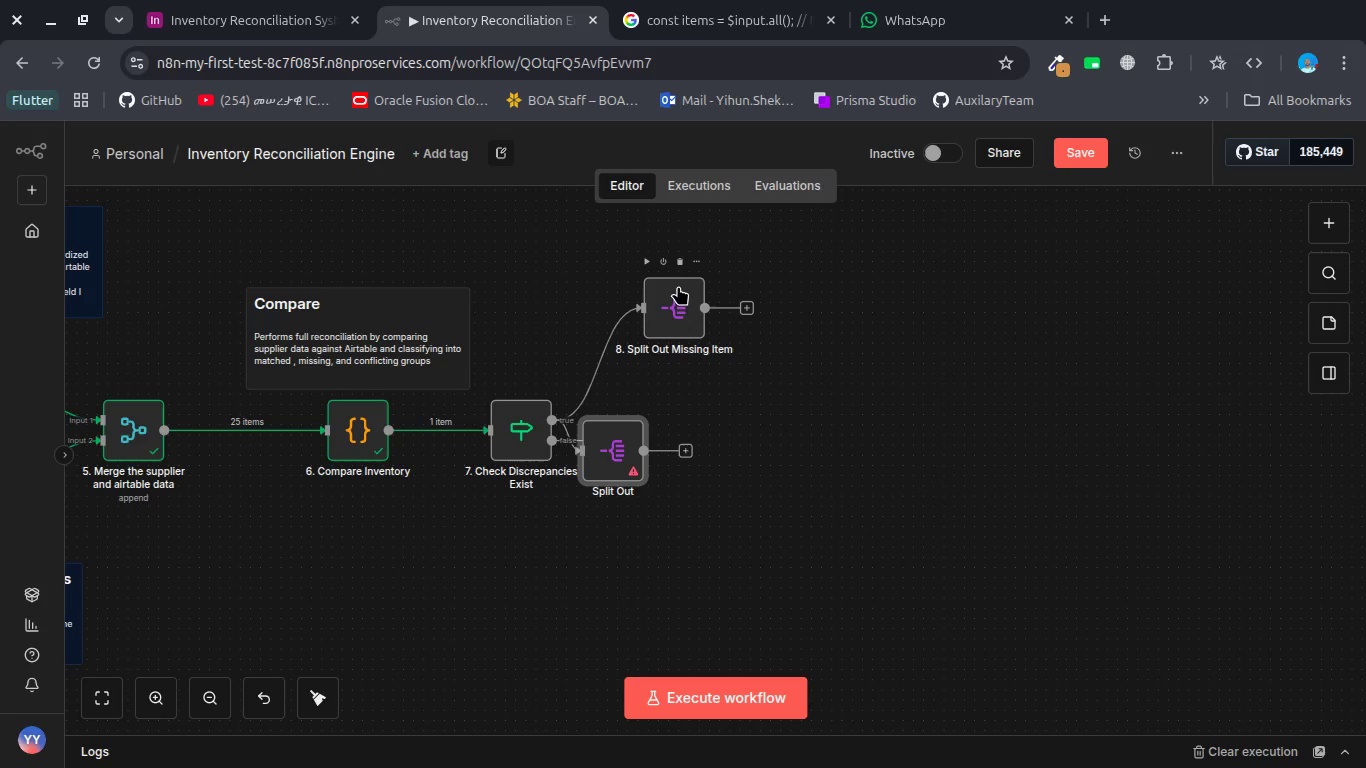 
left_click([834, 477])
 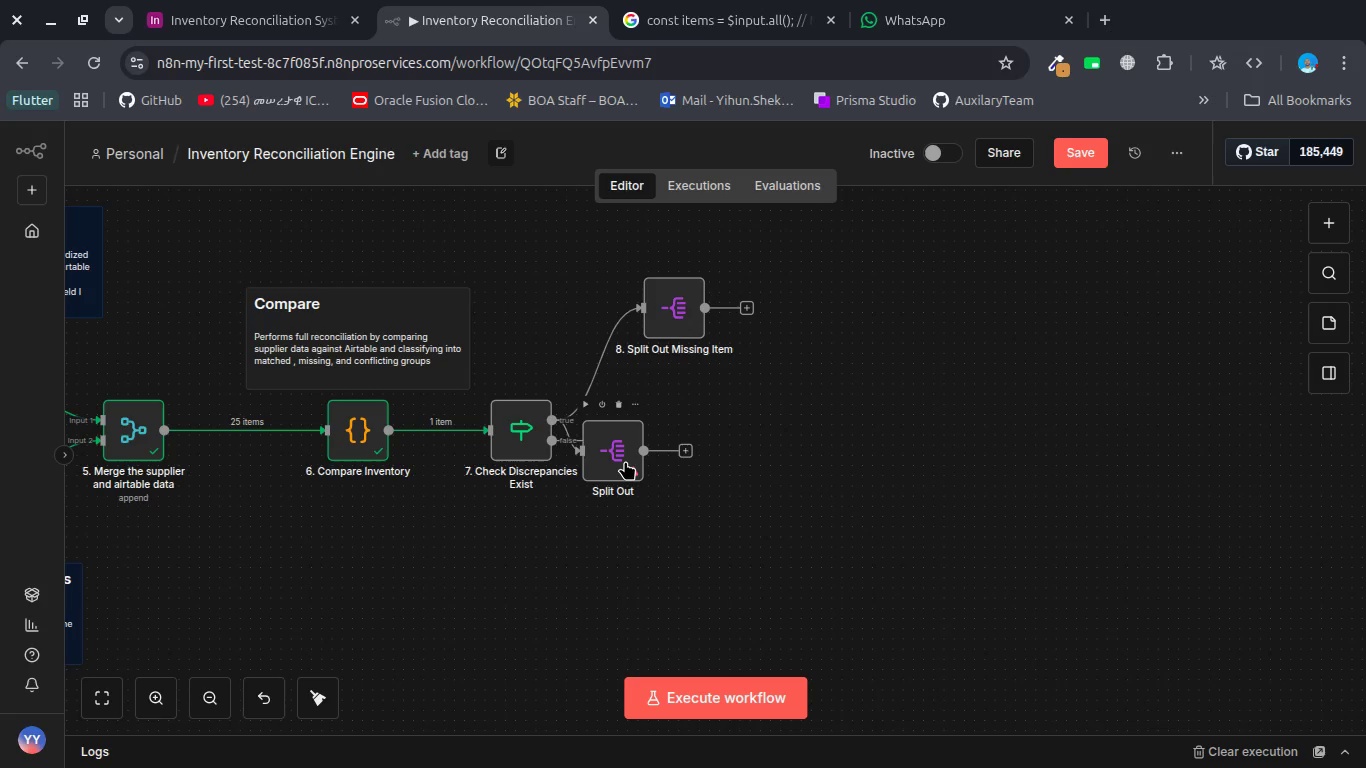 
wait(133.94)
 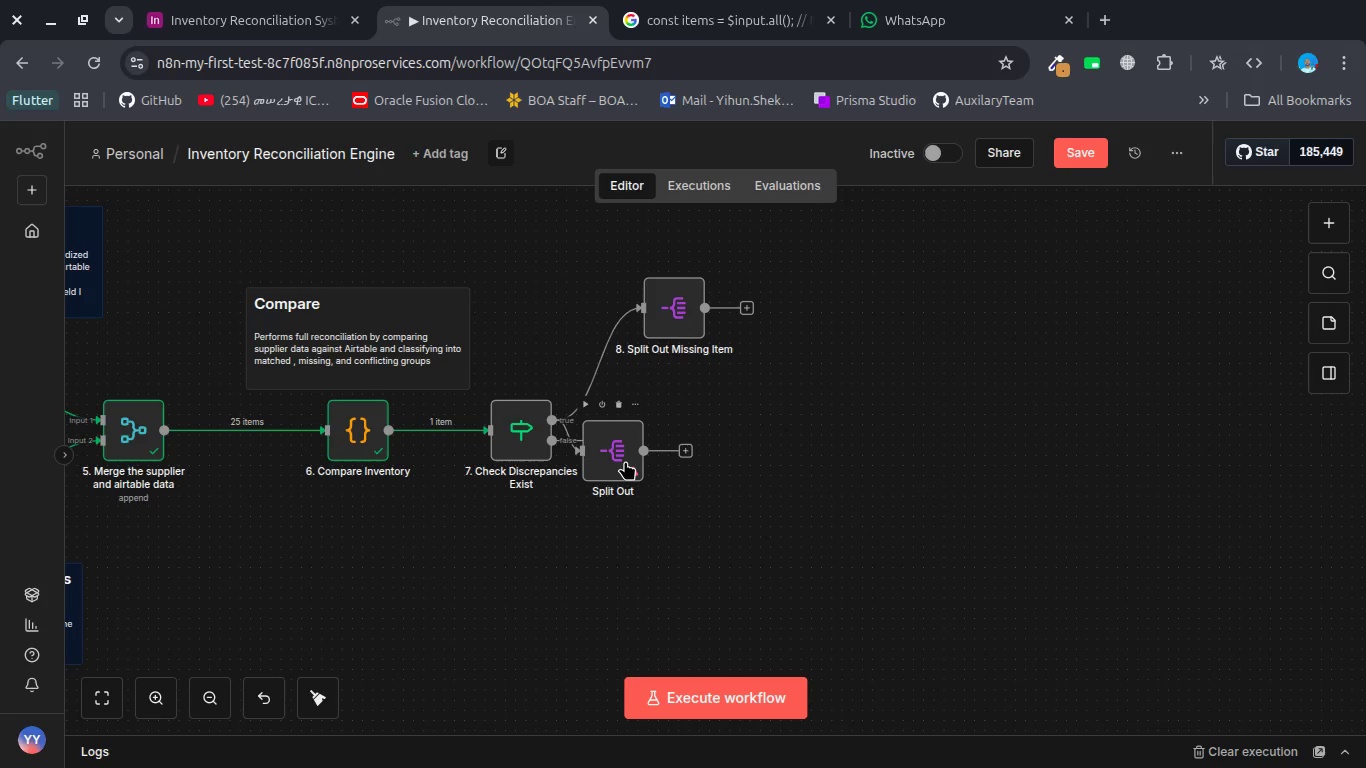 
left_click_drag(start_coordinate=[641, 585], to_coordinate=[607, 451])
 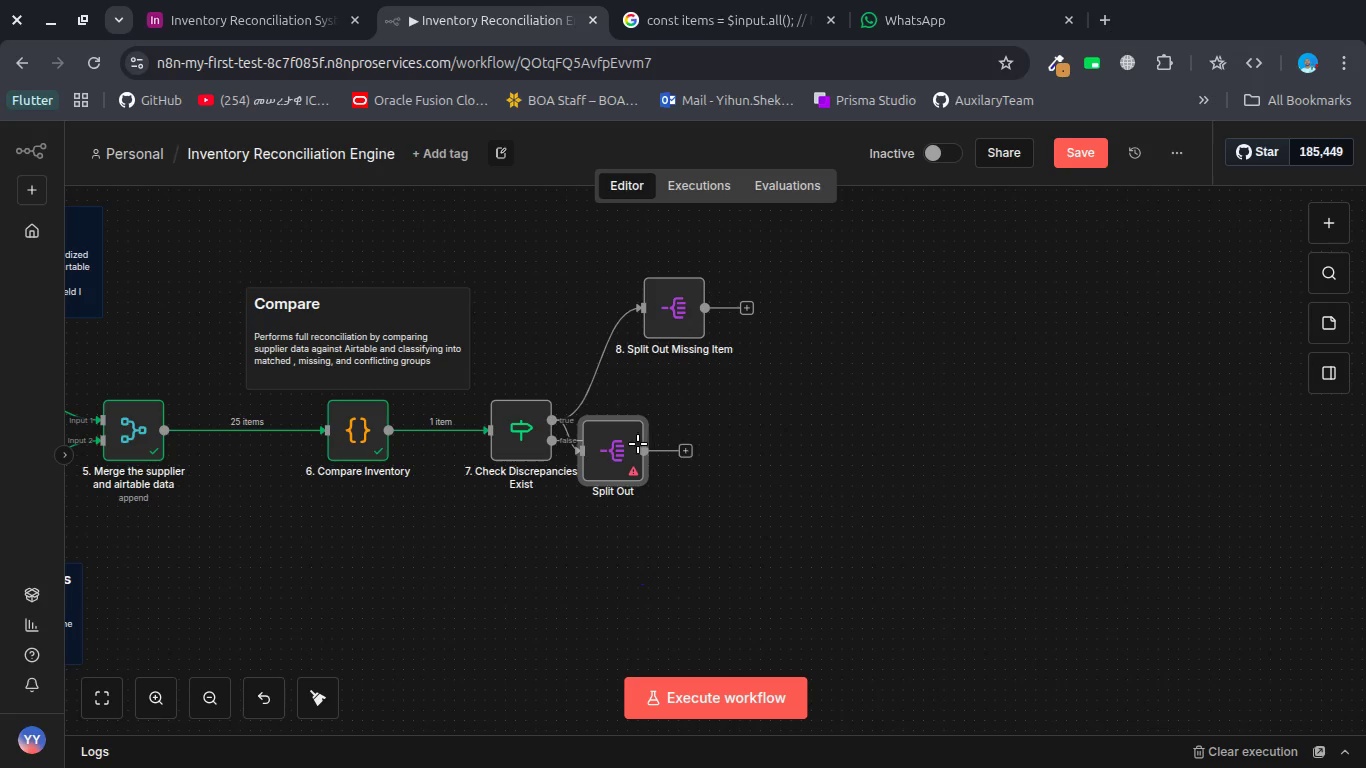 
left_click_drag(start_coordinate=[607, 446], to_coordinate=[695, 439])
 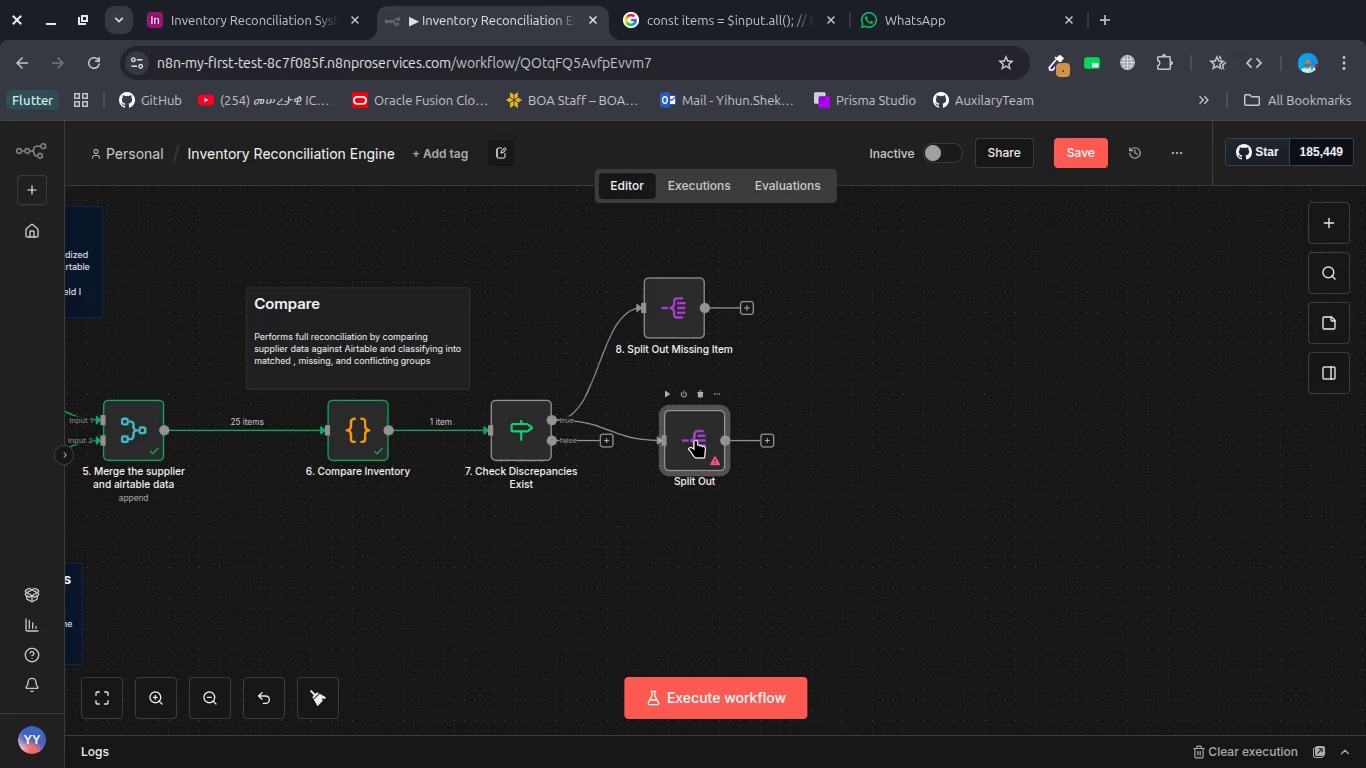 
wait(7.48)
 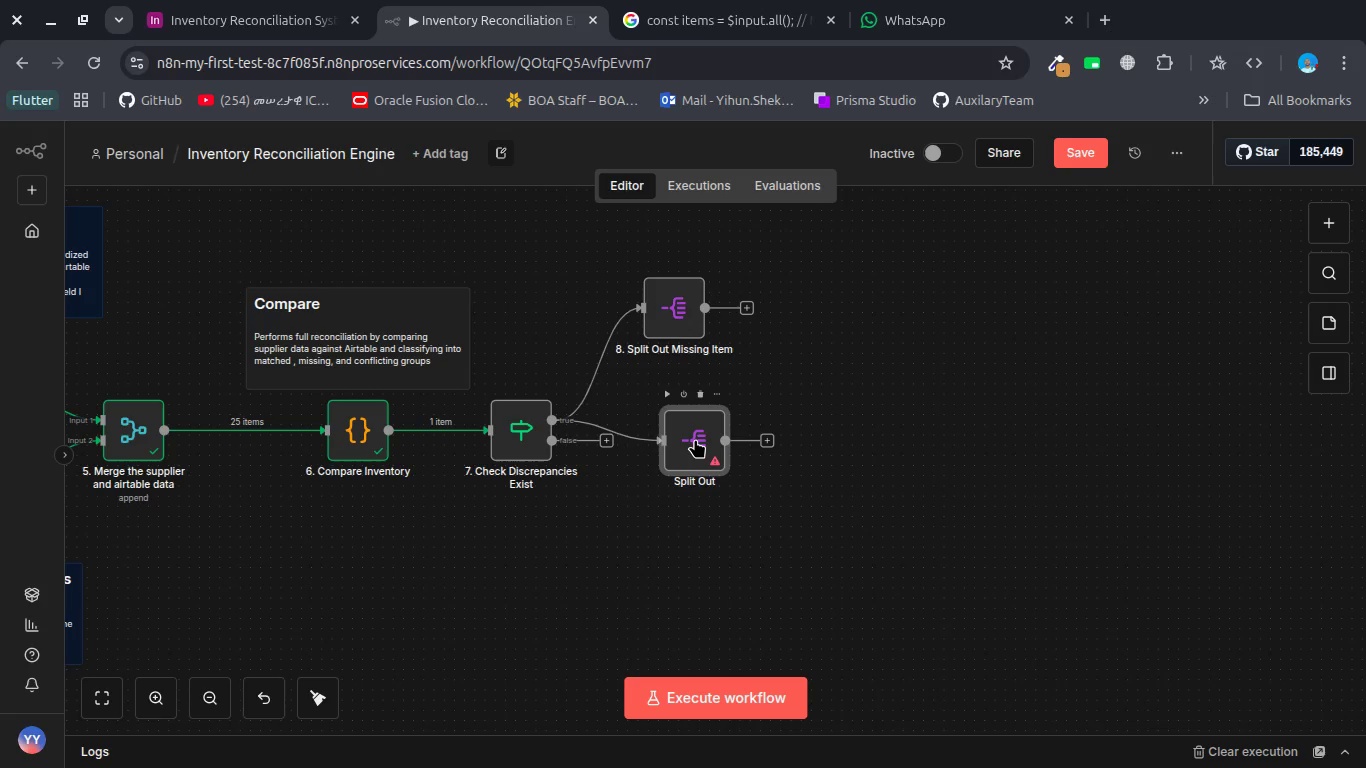 
left_click([706, 550])
 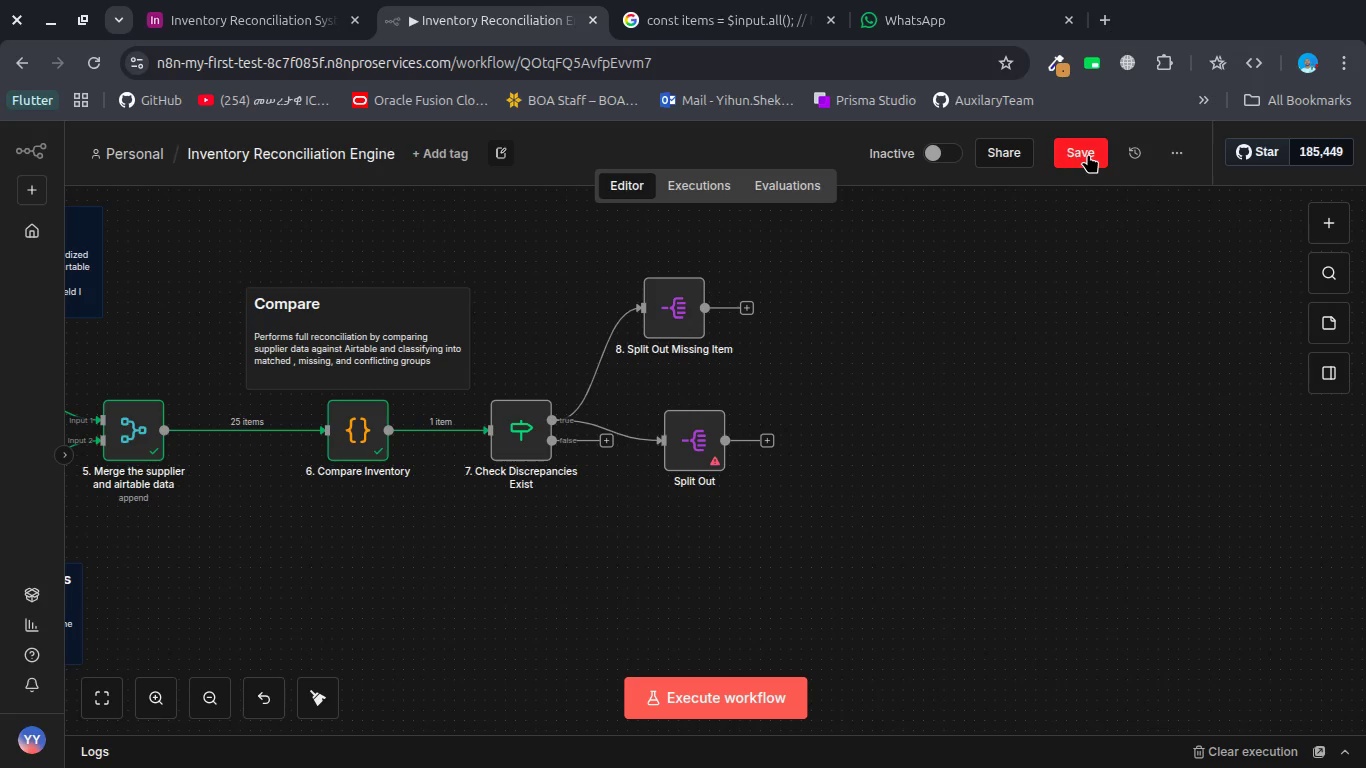 
left_click([1088, 154])
 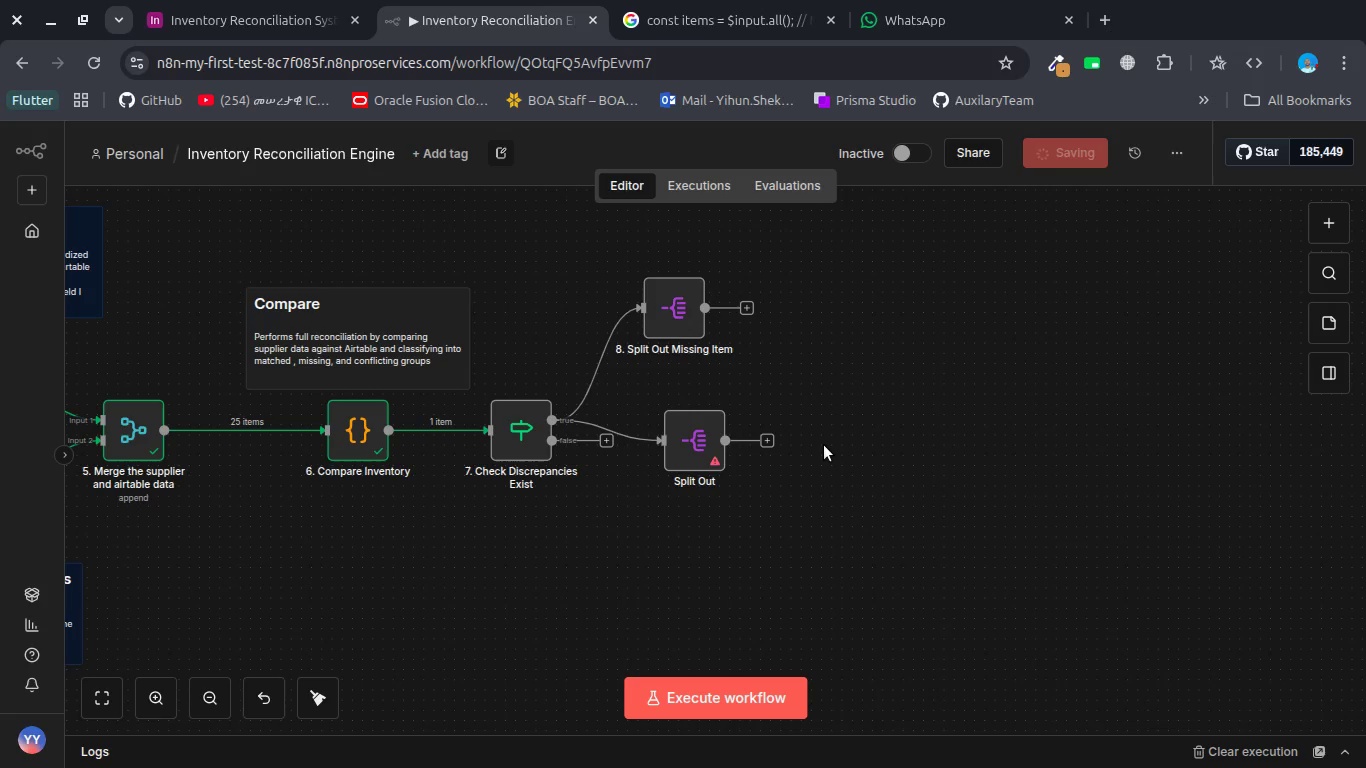 
scroll: coordinate [824, 445], scroll_direction: up, amount: 3.0
 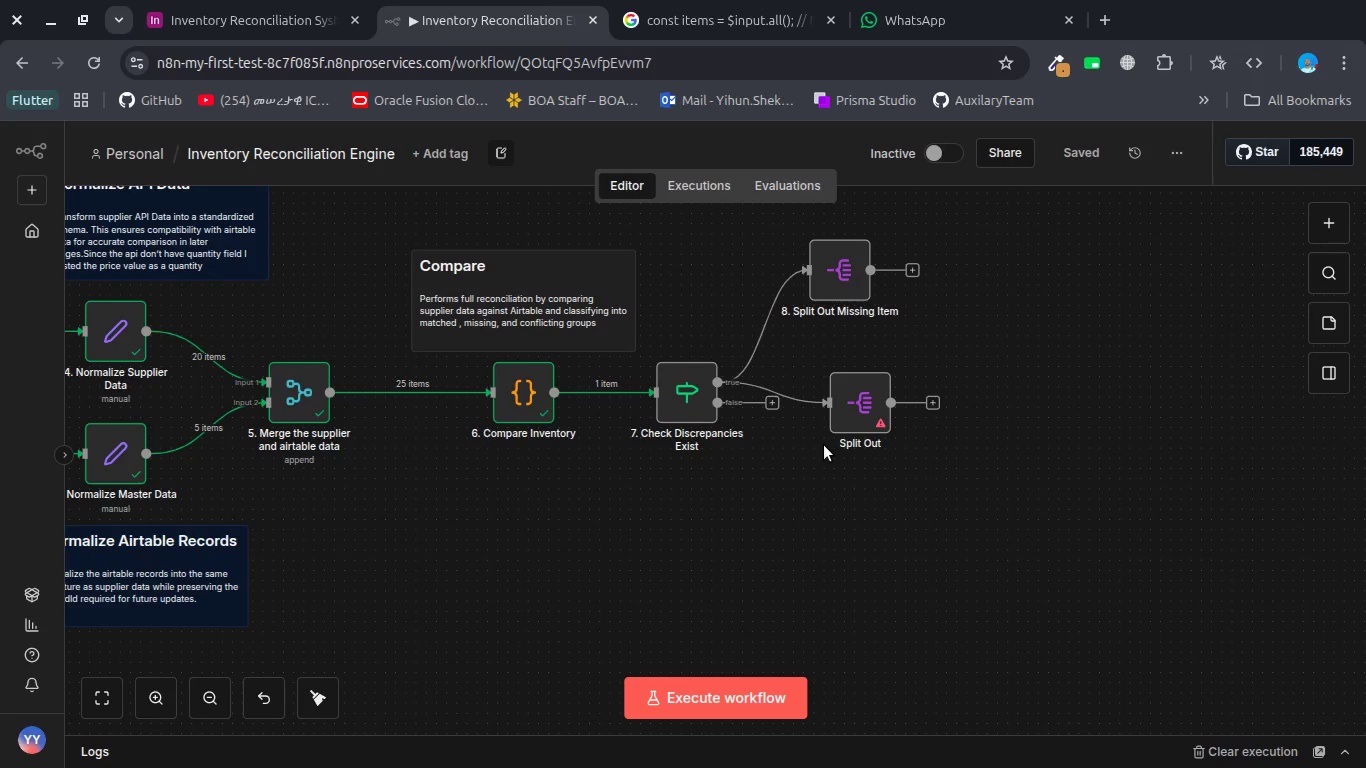 
wait(9.64)
 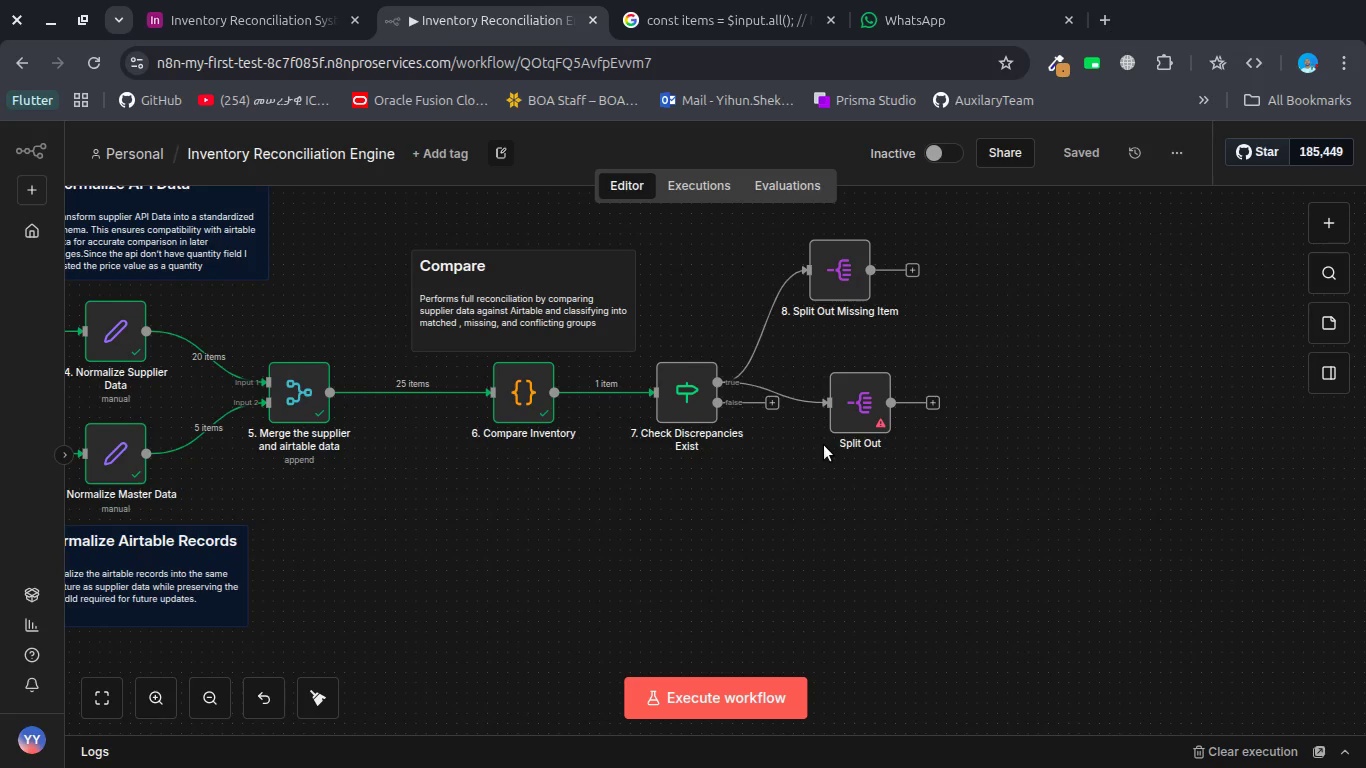 
double_click([525, 385])
 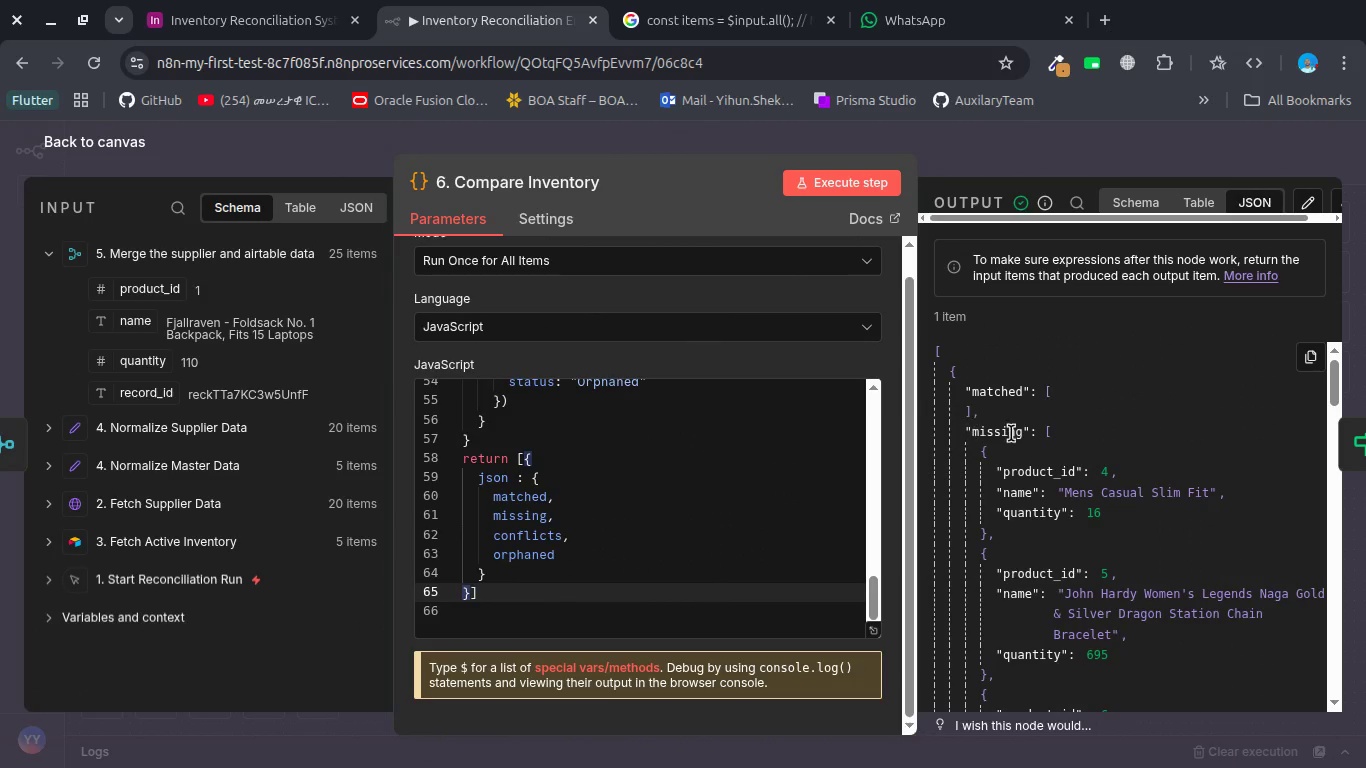 
left_click([1047, 437])
 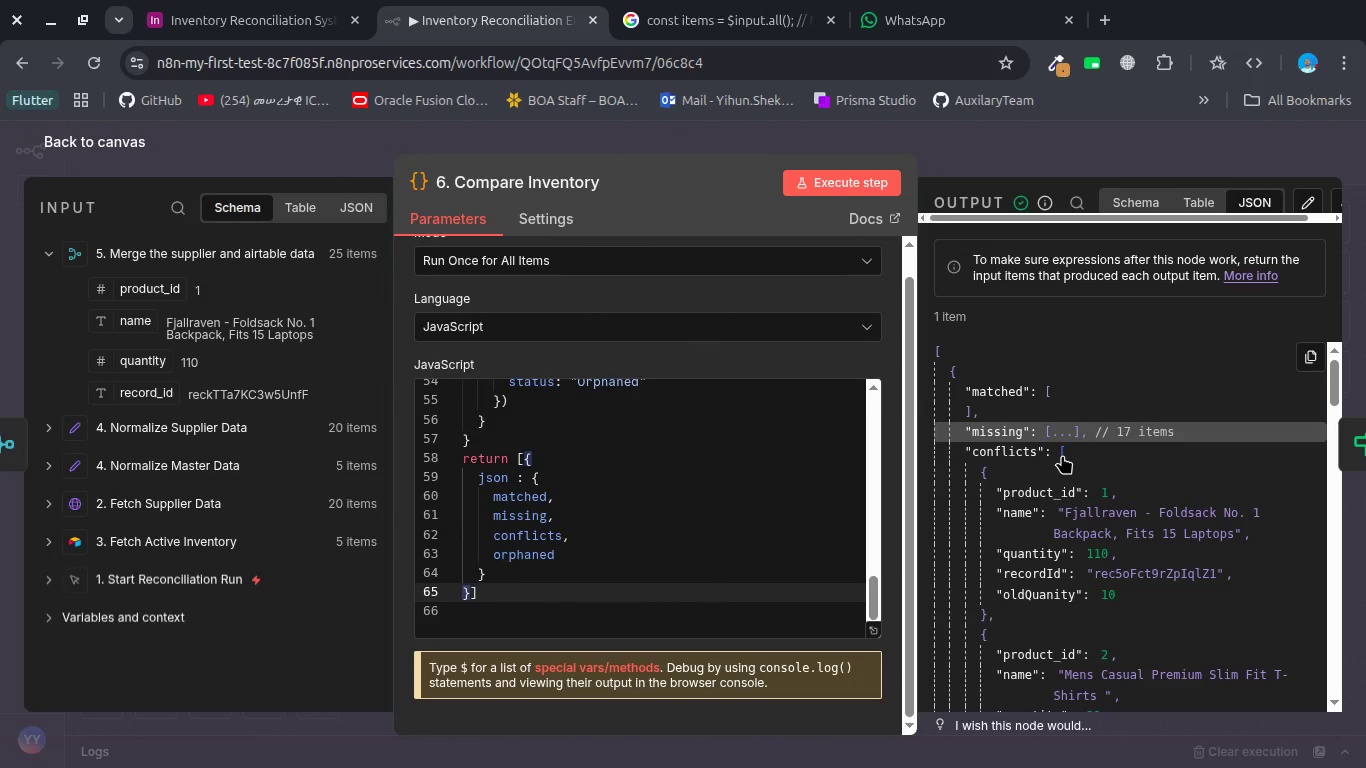 
left_click([1062, 455])
 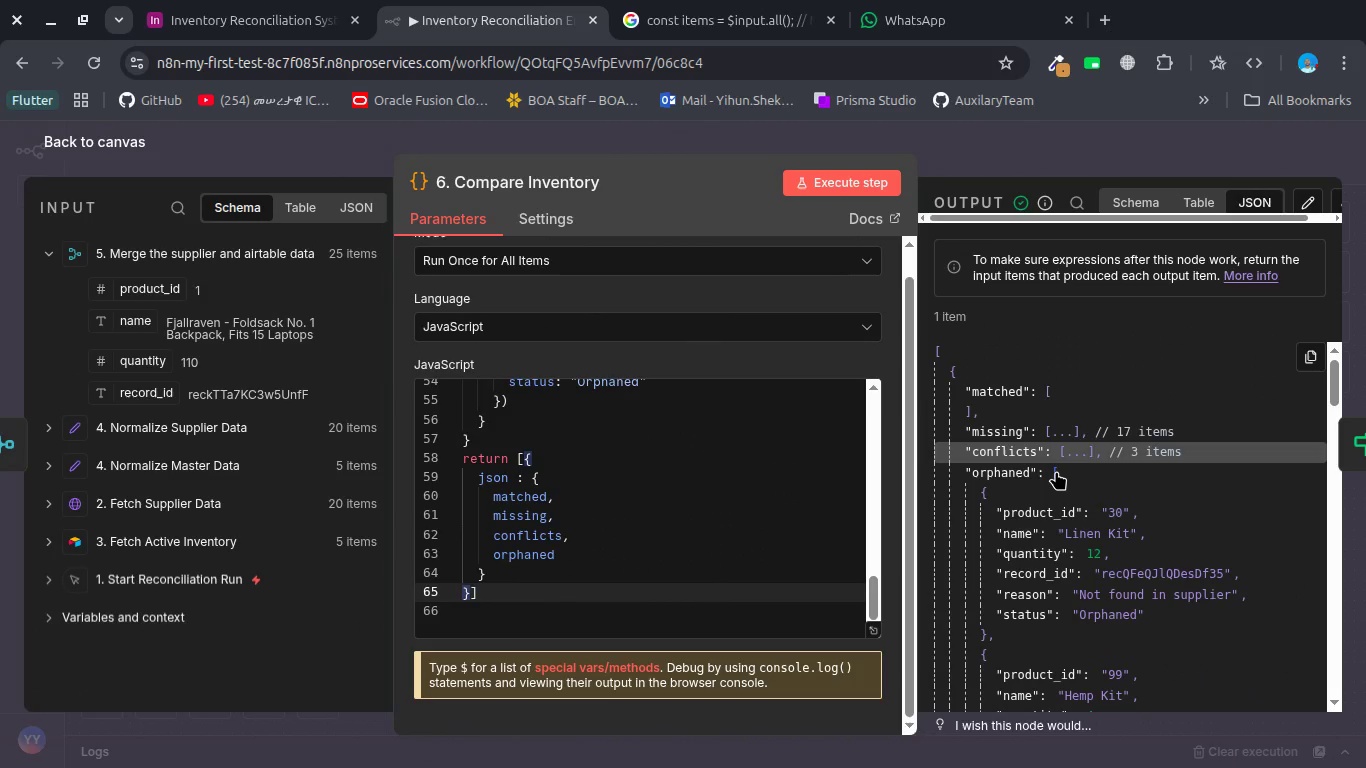 
left_click([1056, 471])
 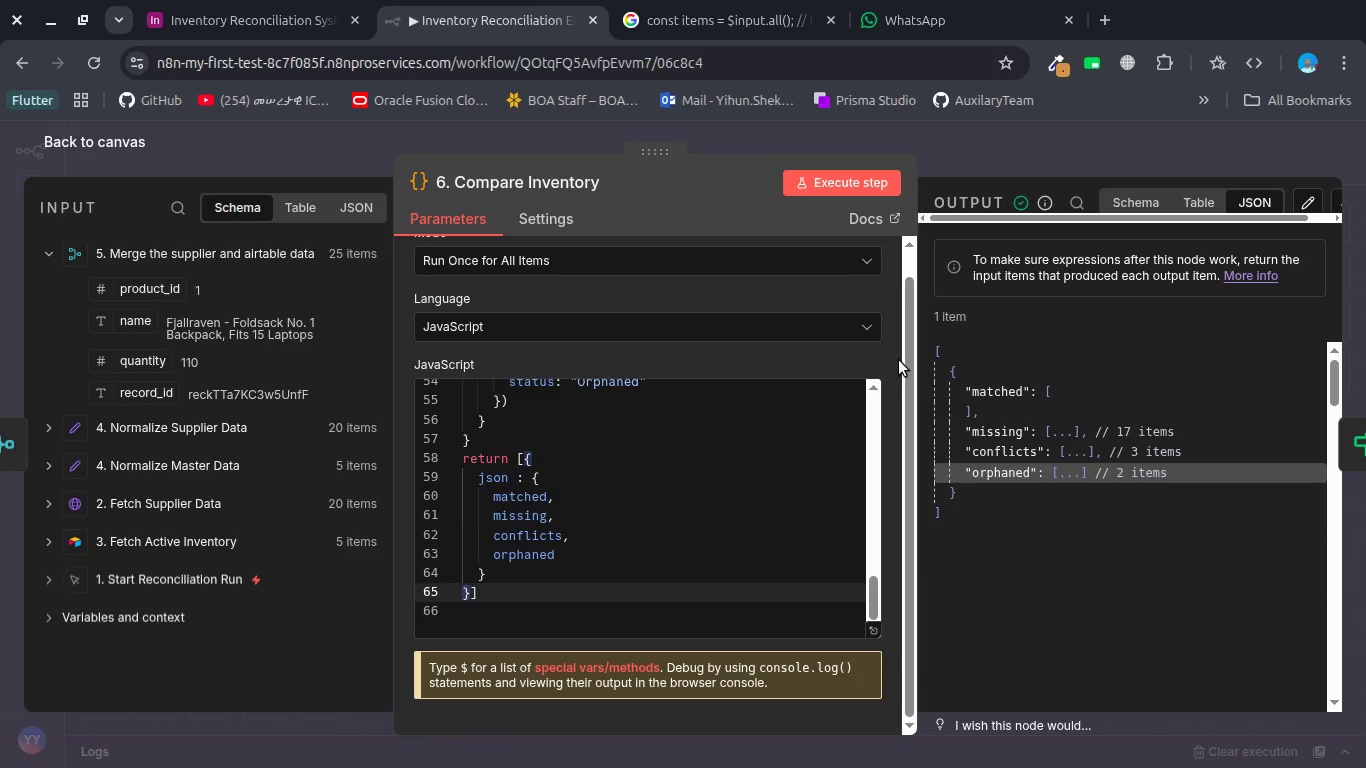 
wait(30.26)
 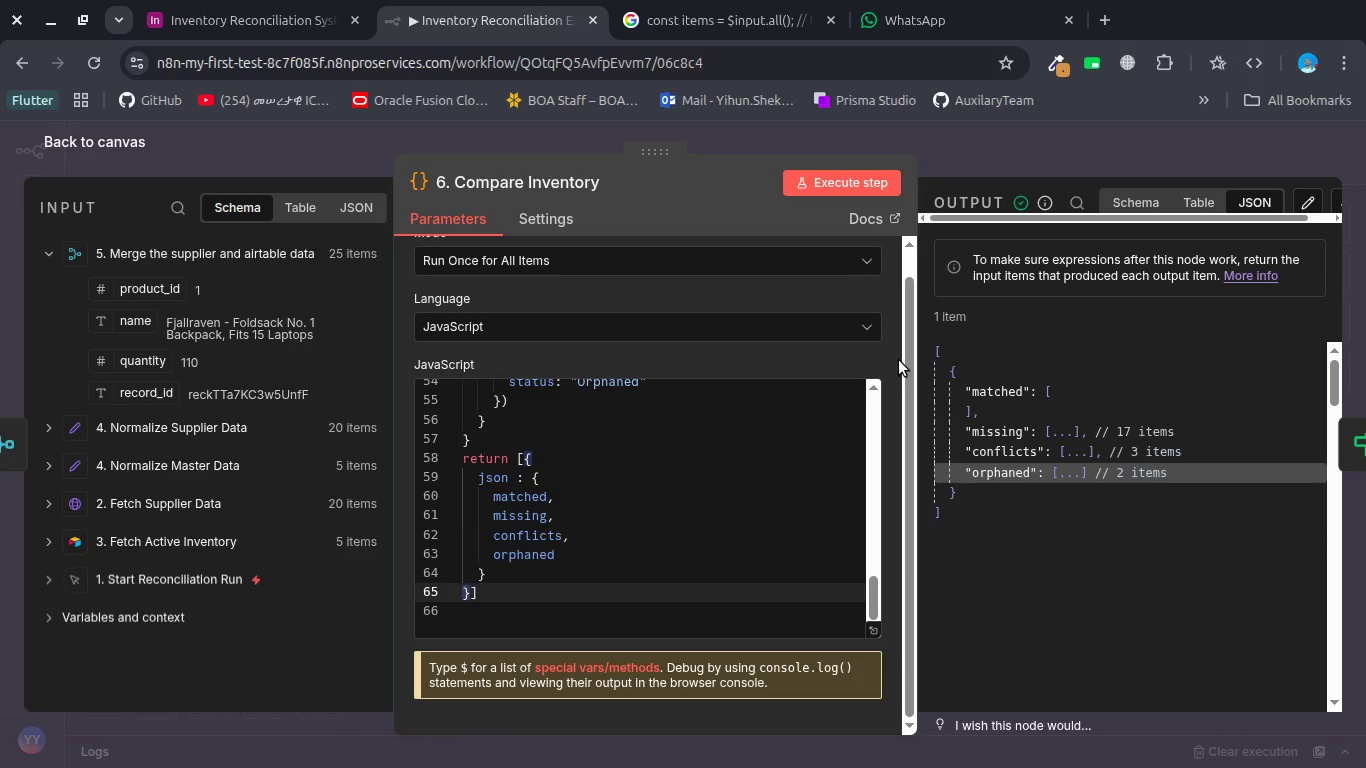 
key(Escape)
 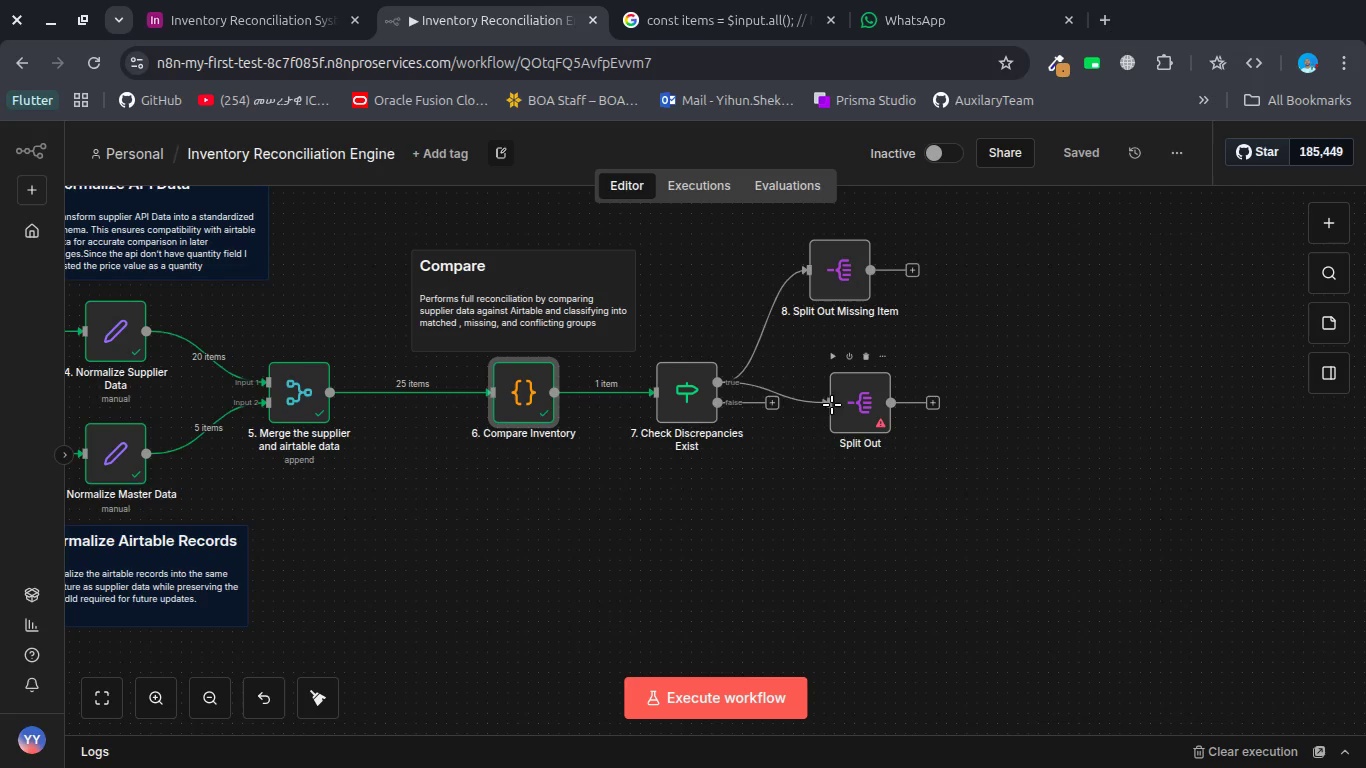 
left_click([696, 397])
 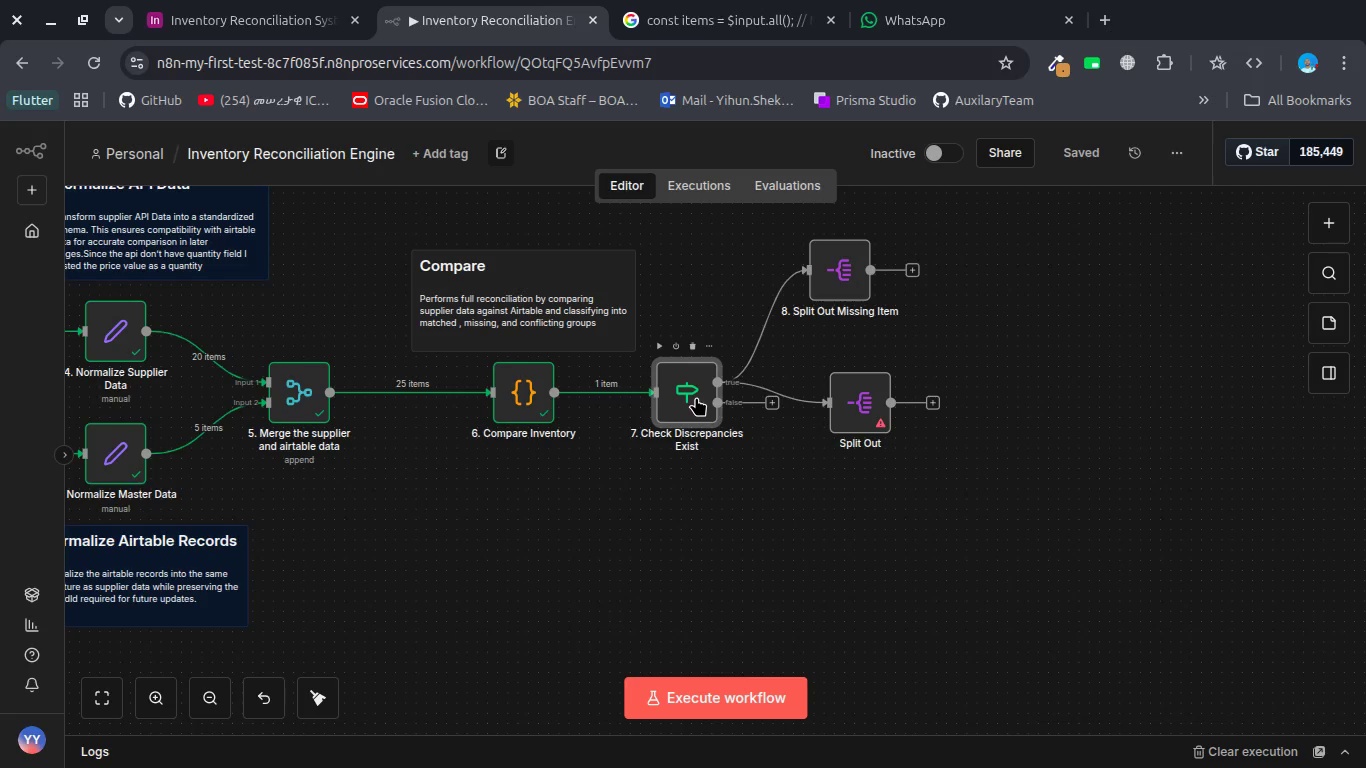 
key(Delete)
 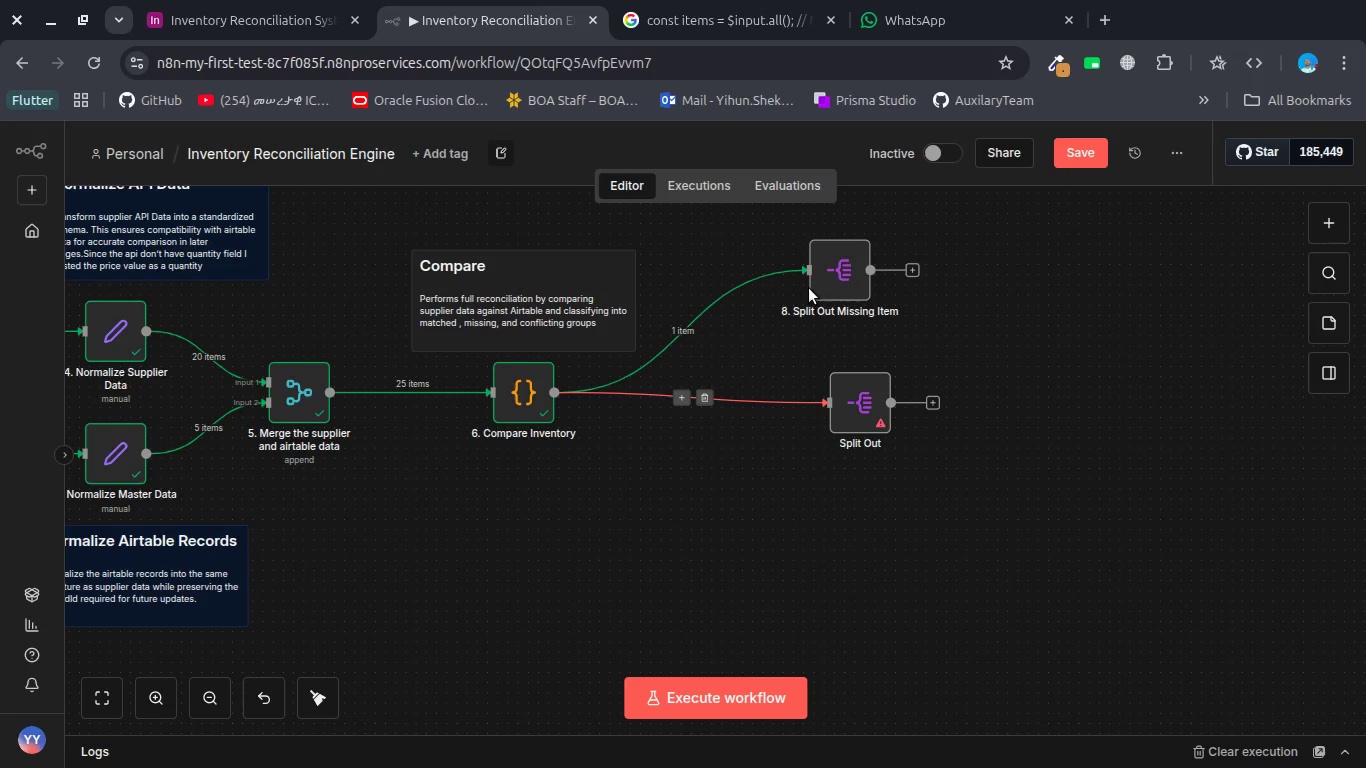 
left_click([826, 269])
 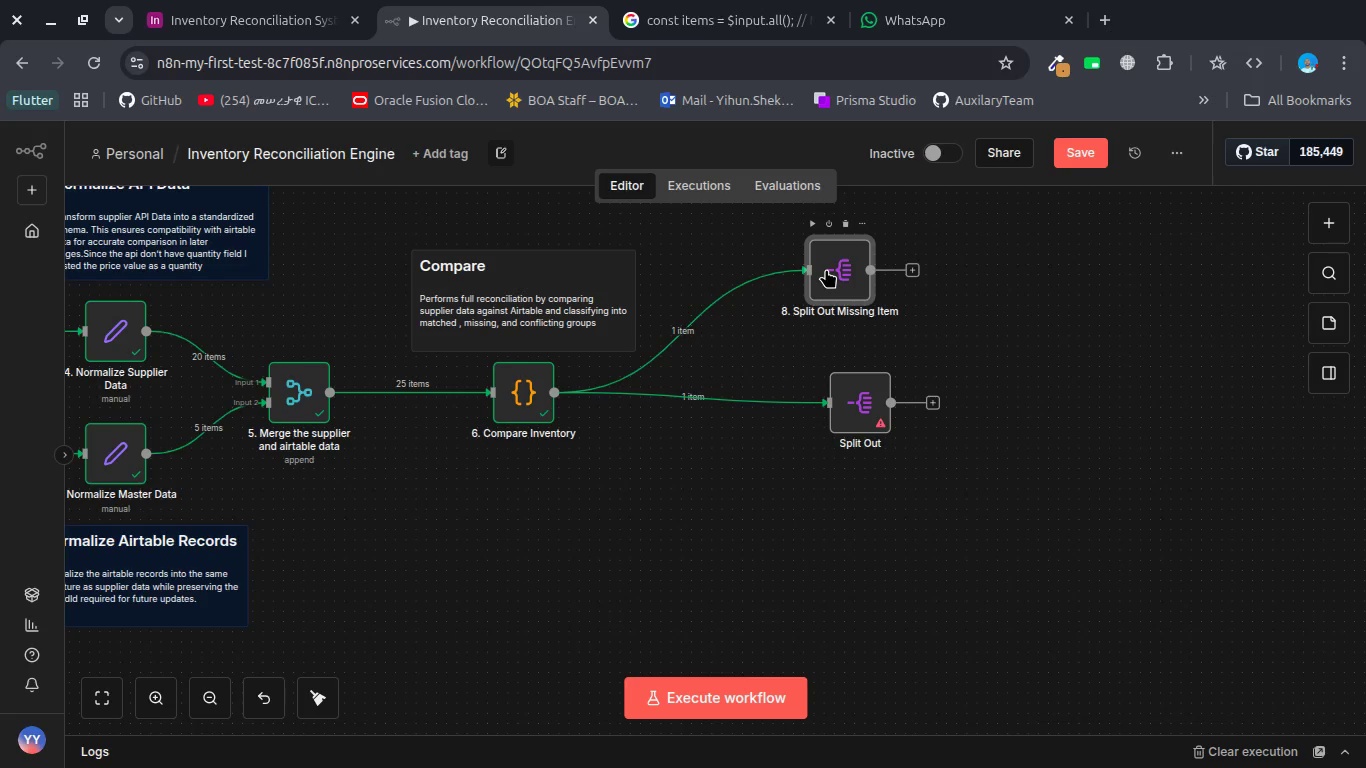 
key(Delete)
 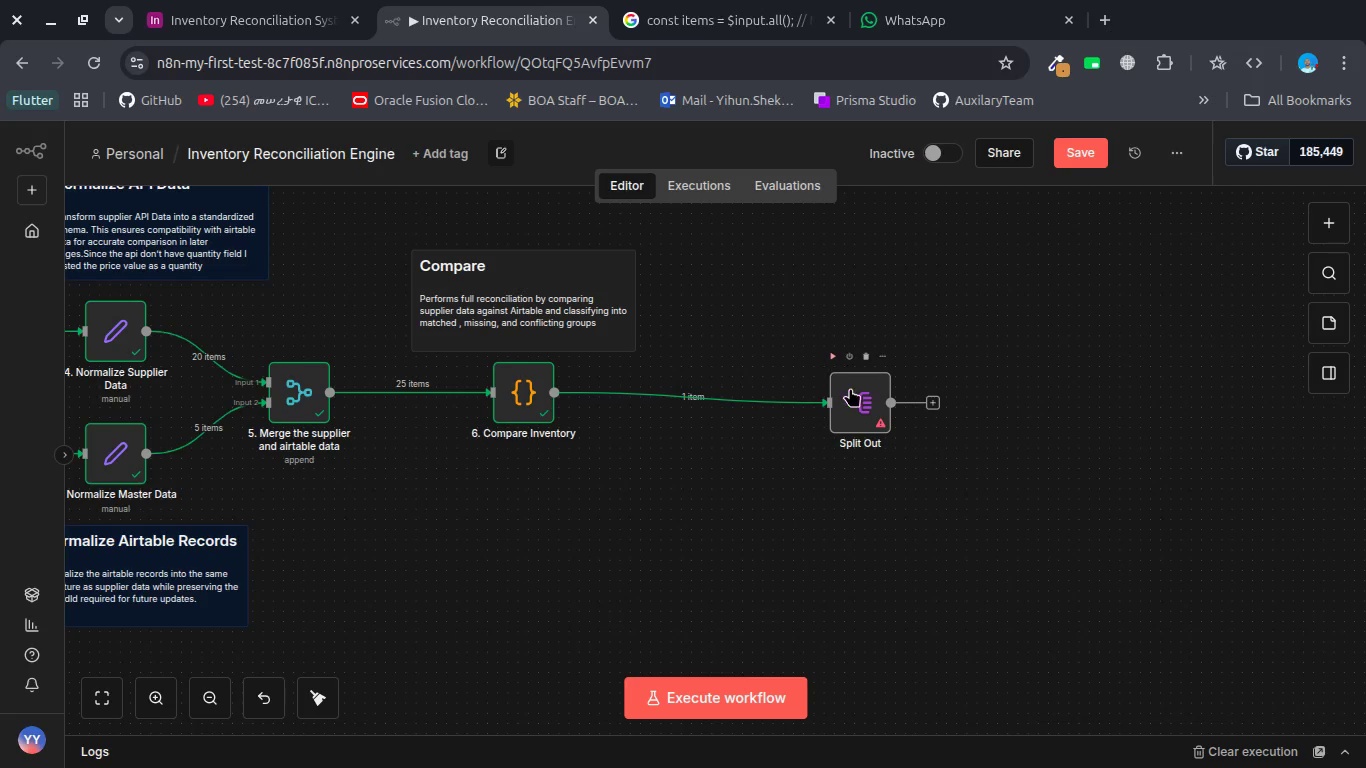 
left_click([852, 392])
 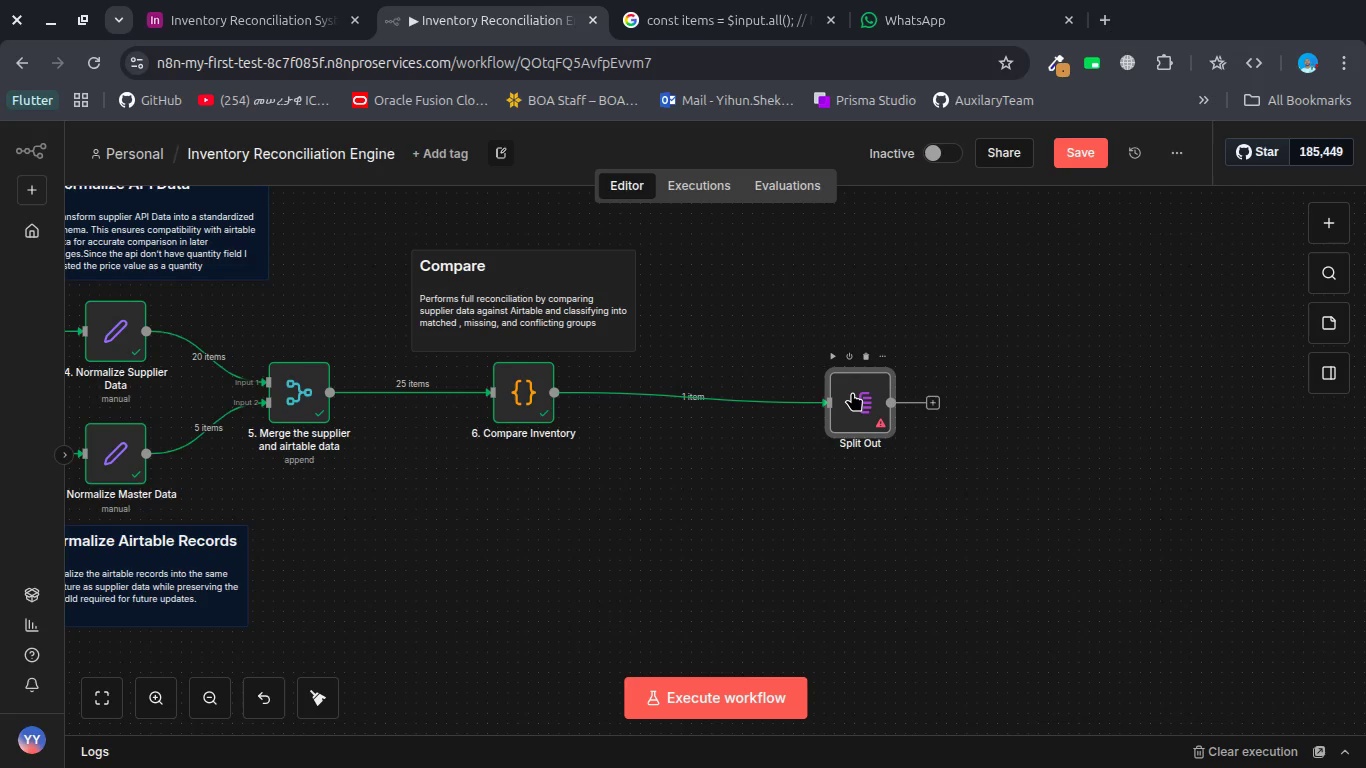 
key(Delete)
 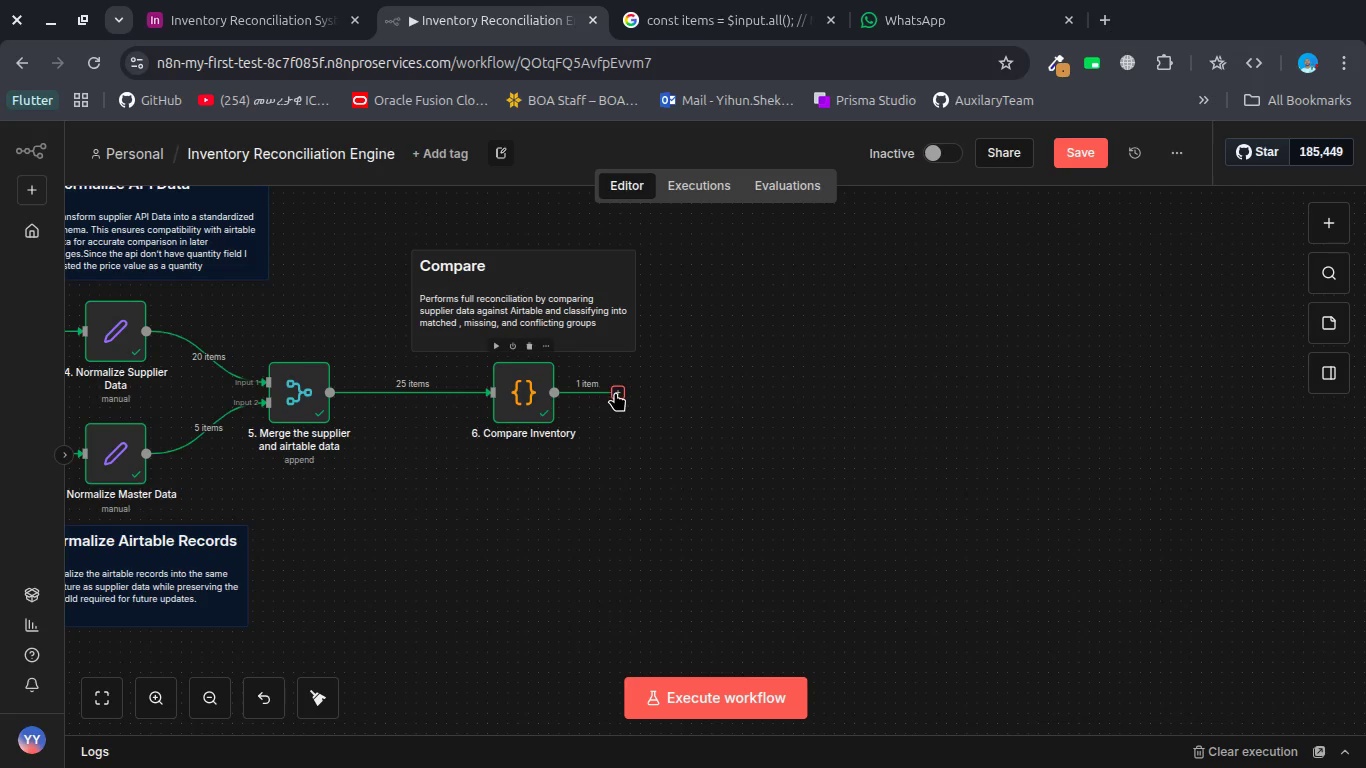 
left_click([615, 392])
 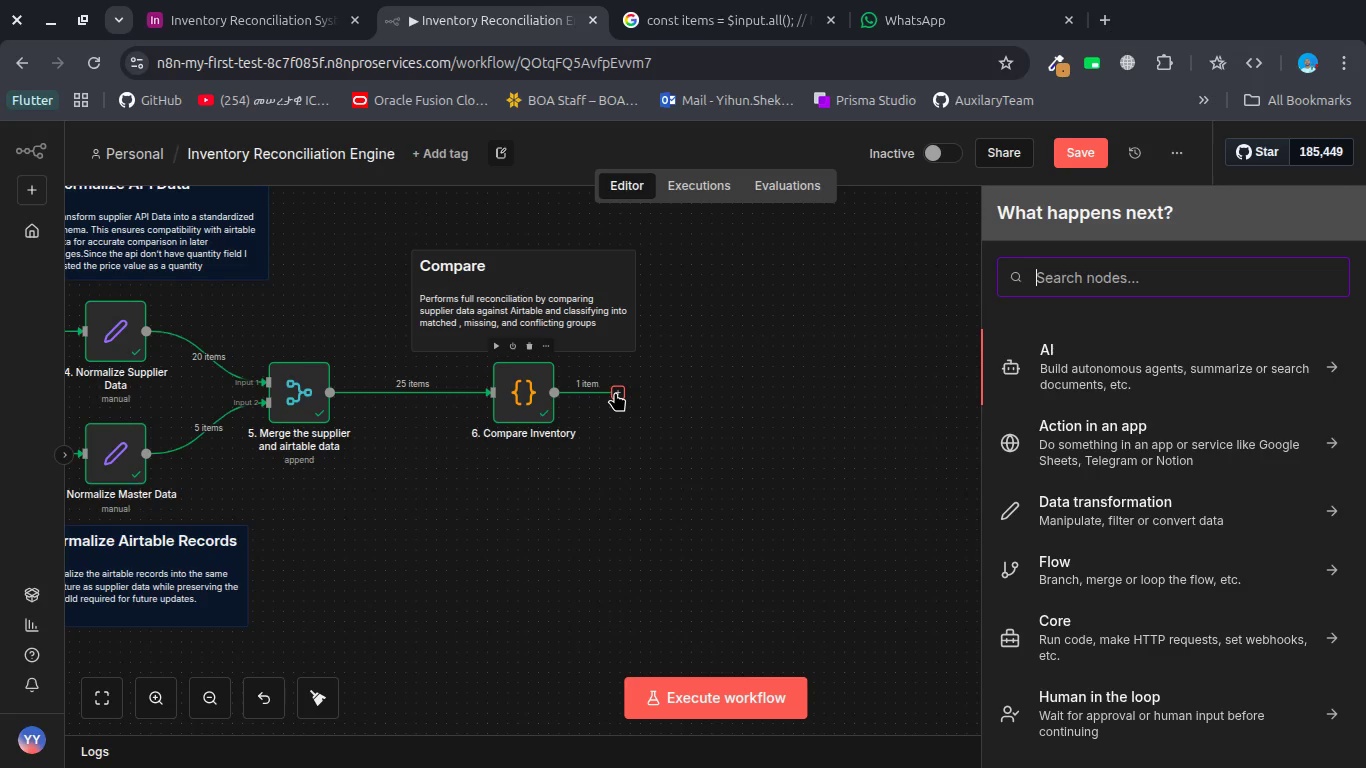 
wait(9.2)
 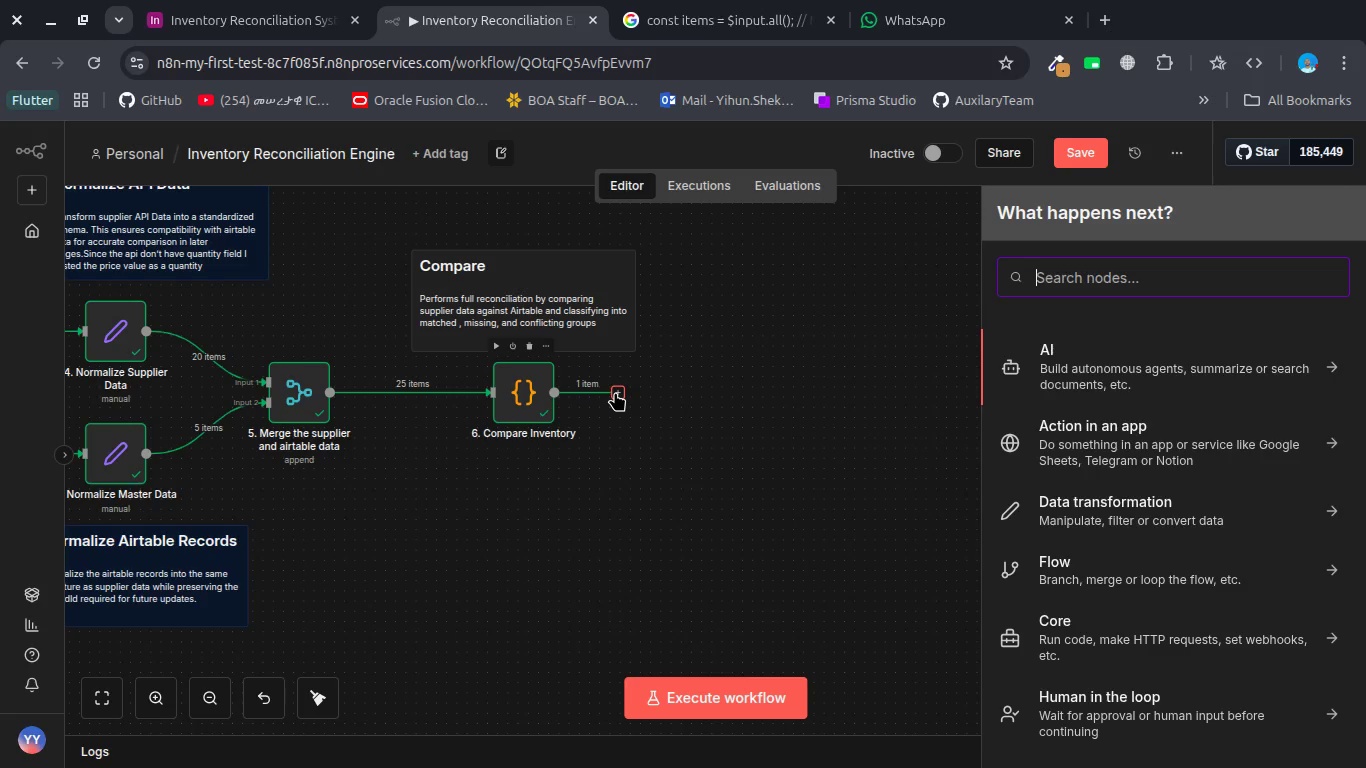 
type(swit)
 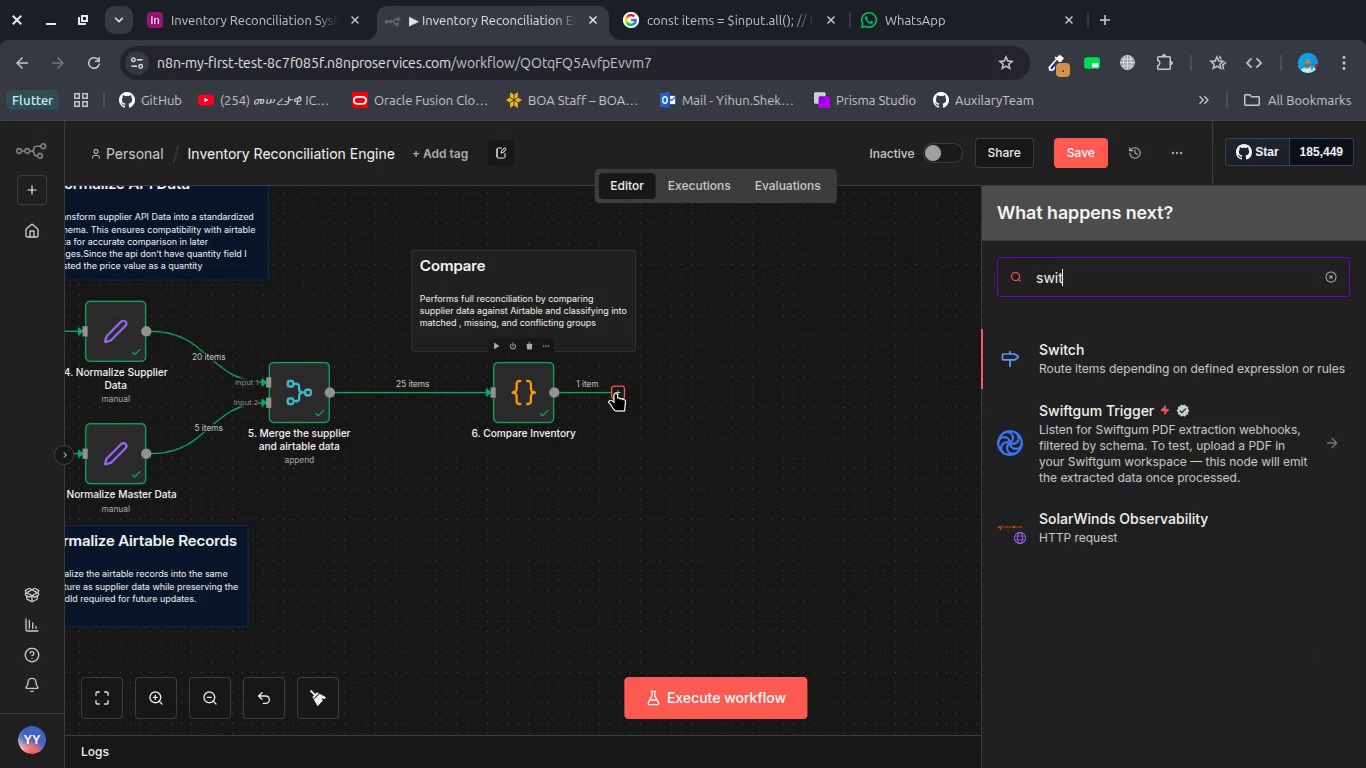 
key(Enter)
 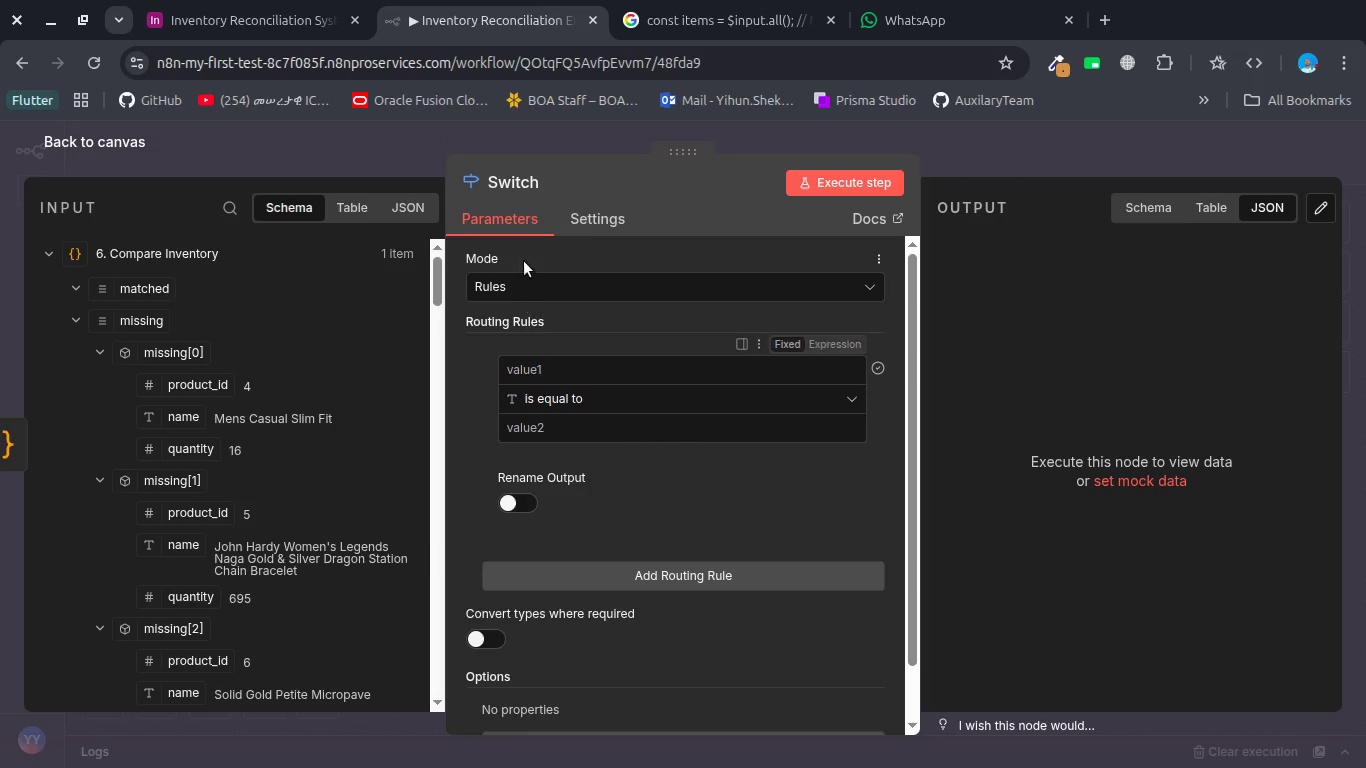 
wait(5.77)
 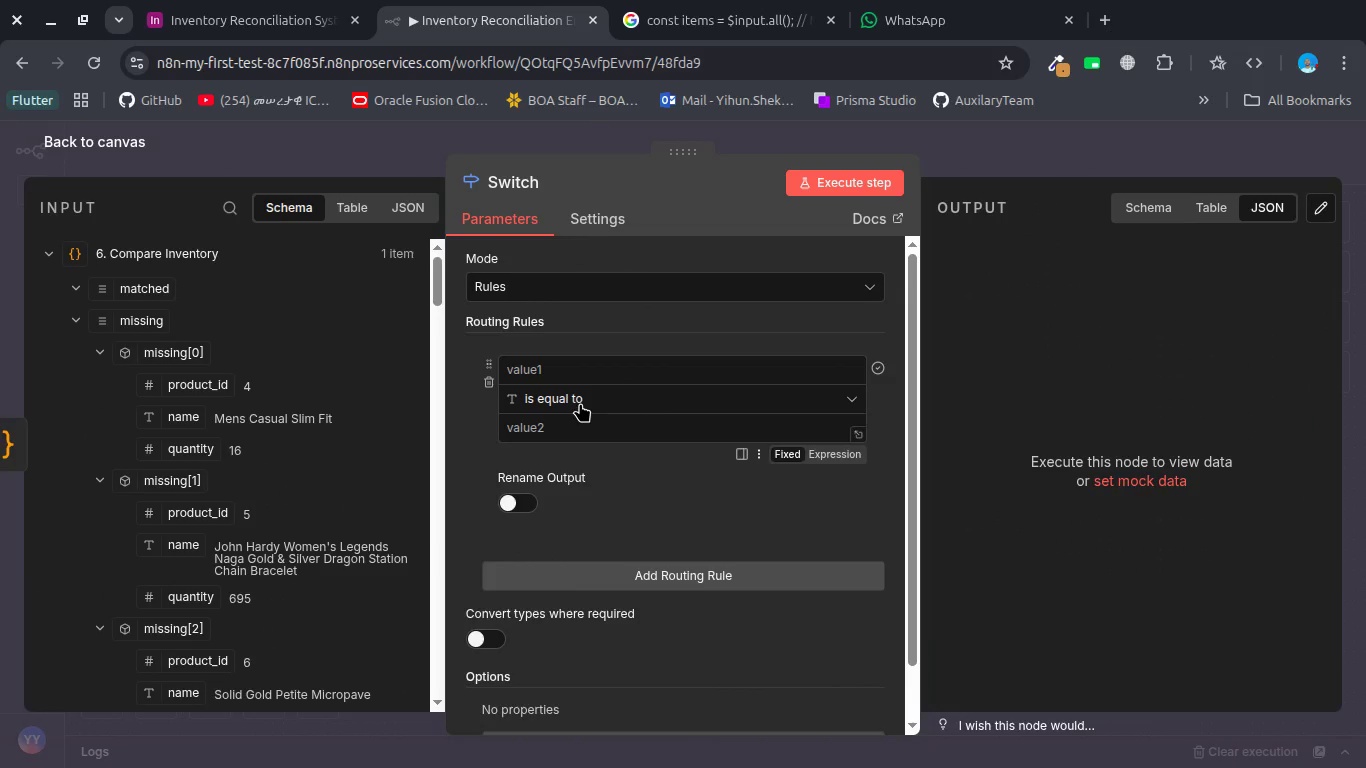 
left_click([405, 142])
 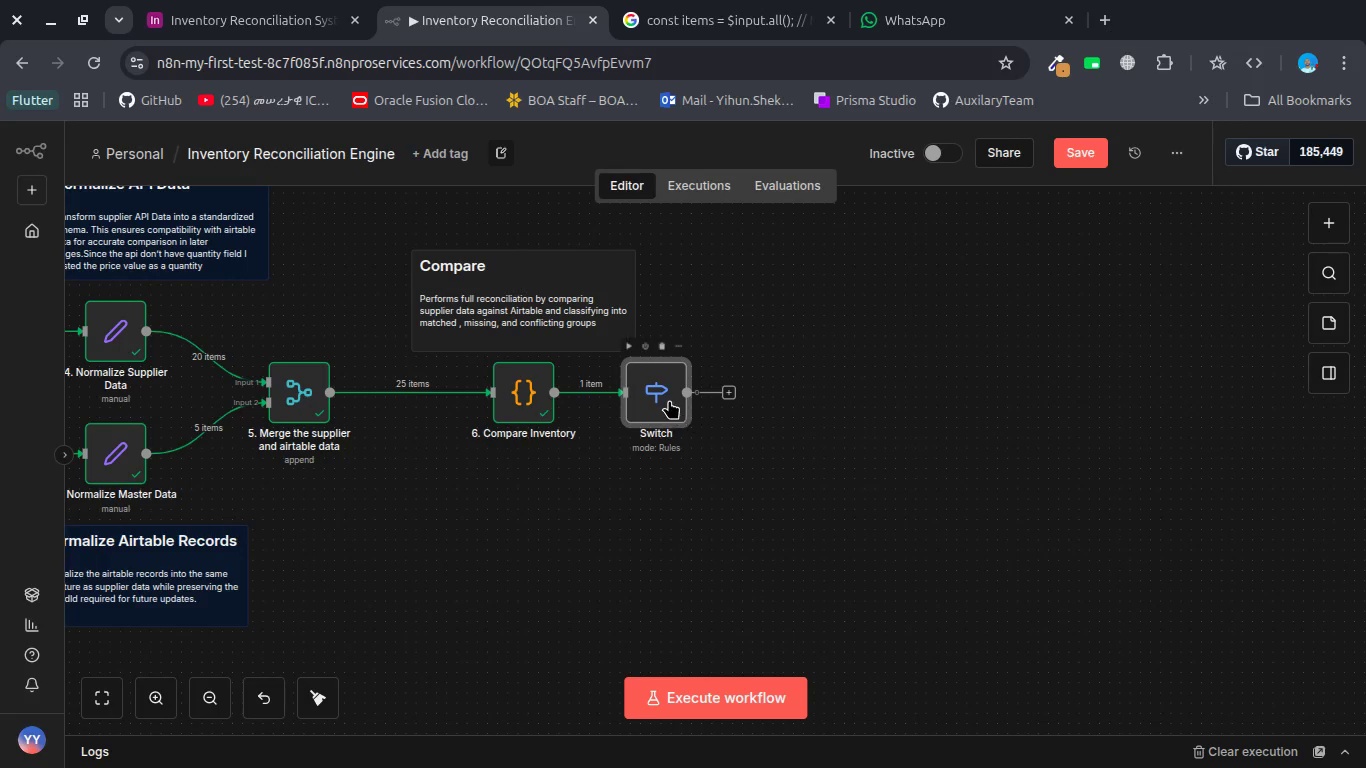 
double_click([667, 399])
 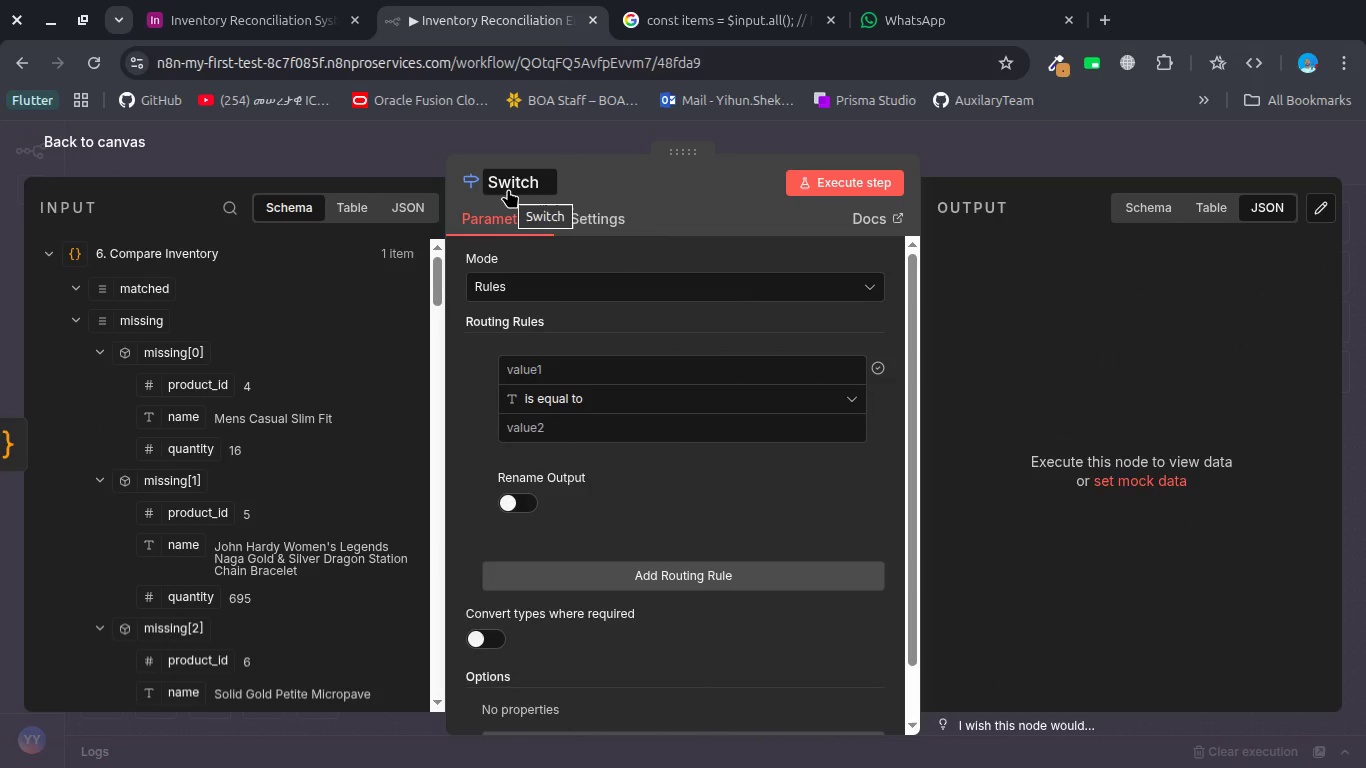 
left_click([514, 182])
 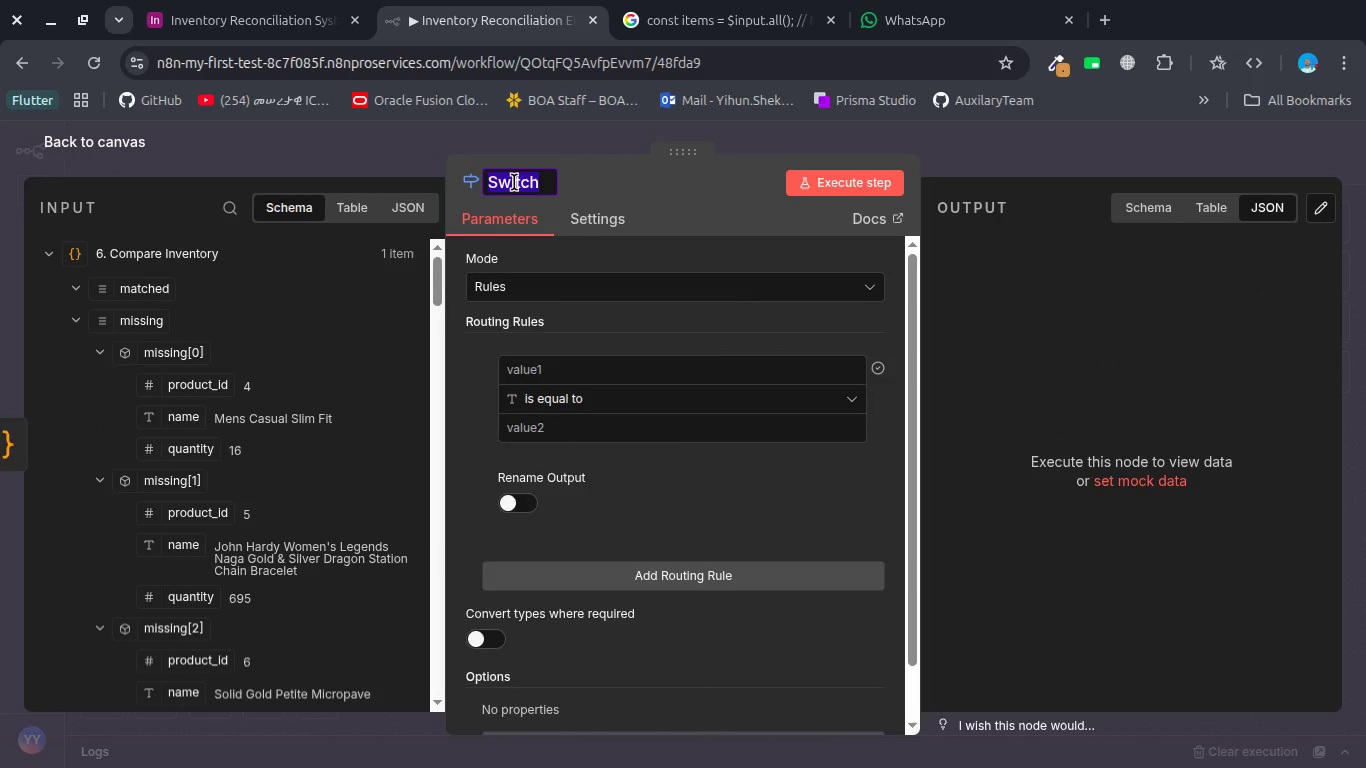 
type(7. Recons)
key(Backspace)
type(cu)
key(Backspace)
type(iliation Router)
 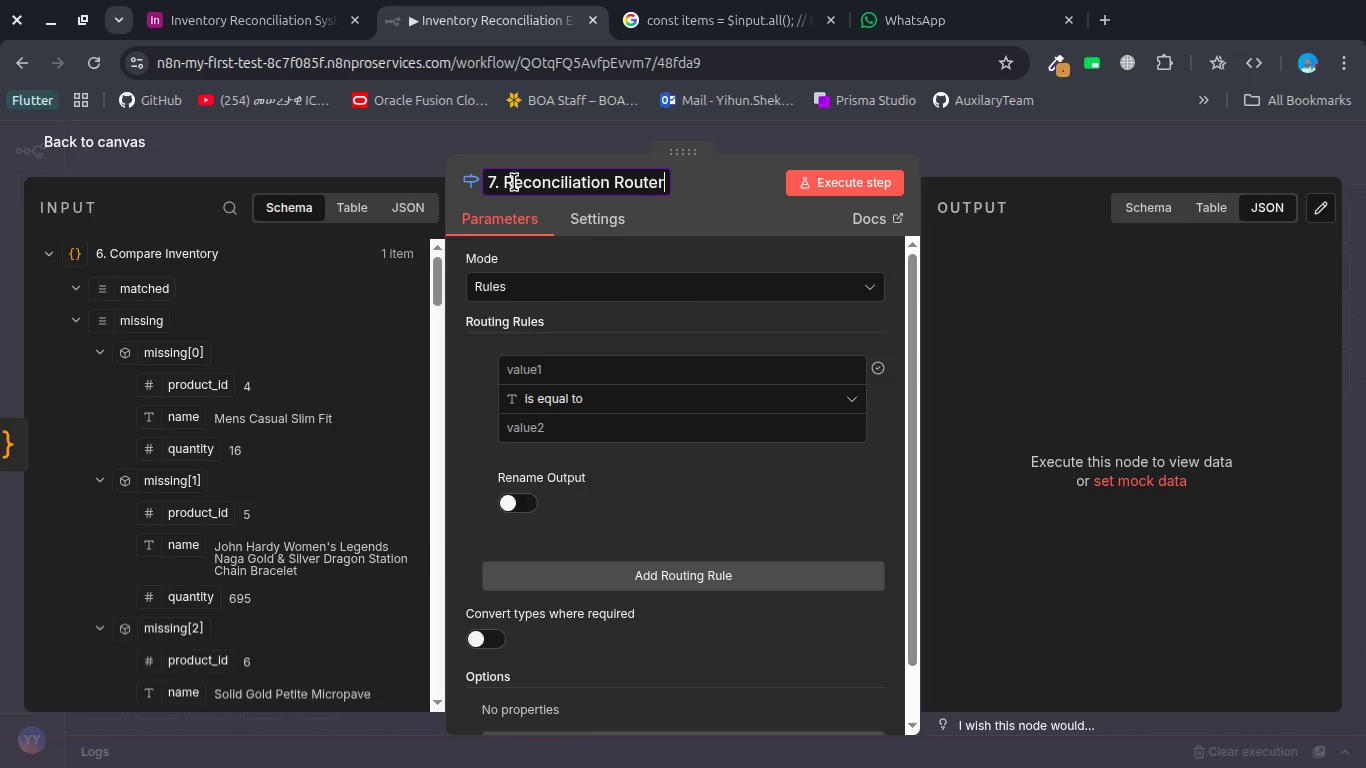 
key(Enter)
 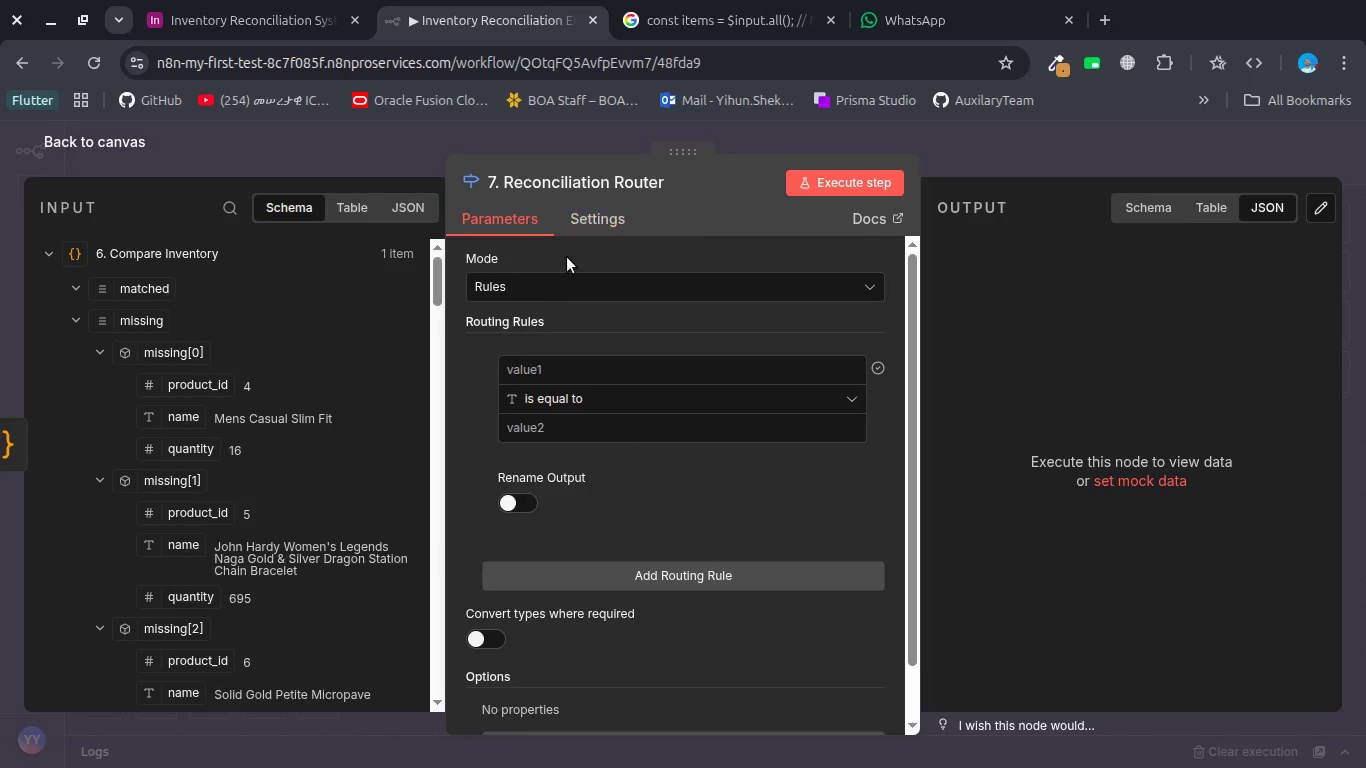 
wait(14.16)
 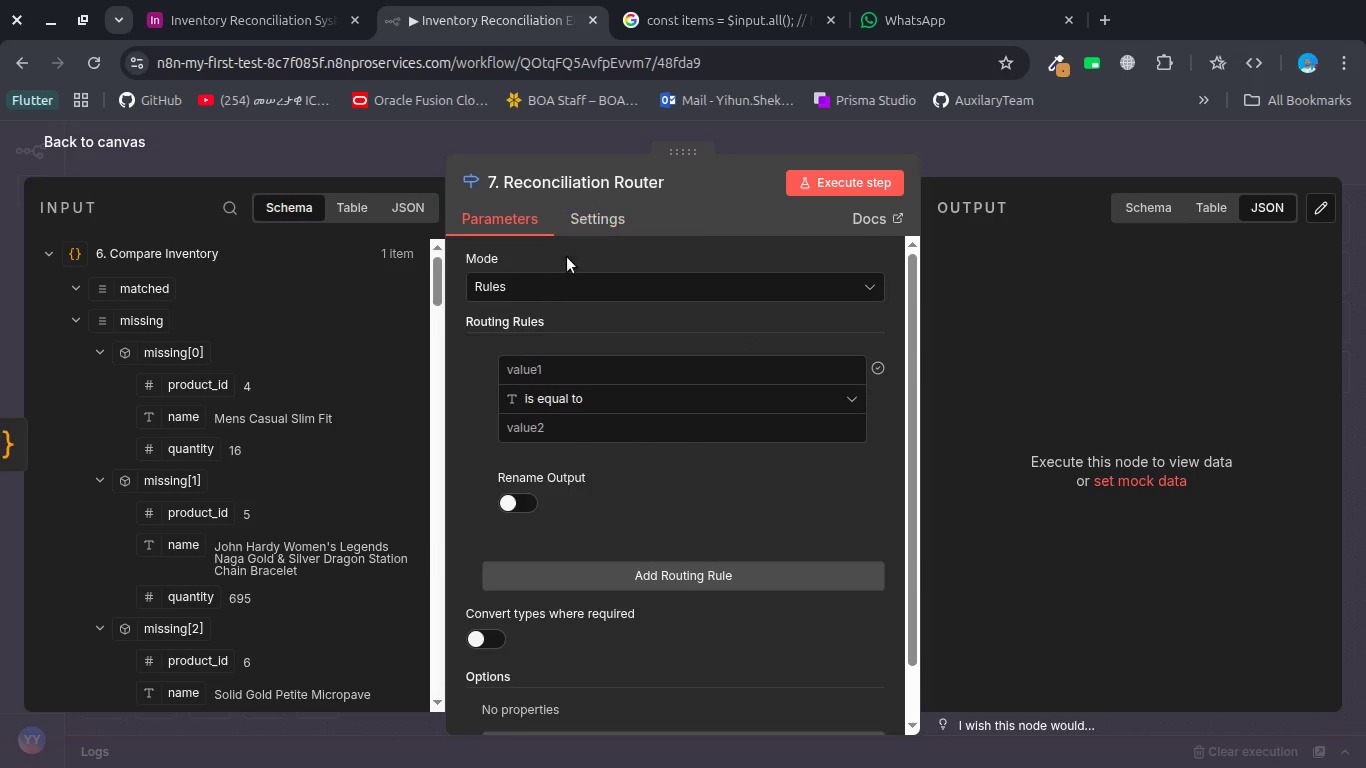 
left_click_drag(start_coordinate=[143, 292], to_coordinate=[553, 378])
 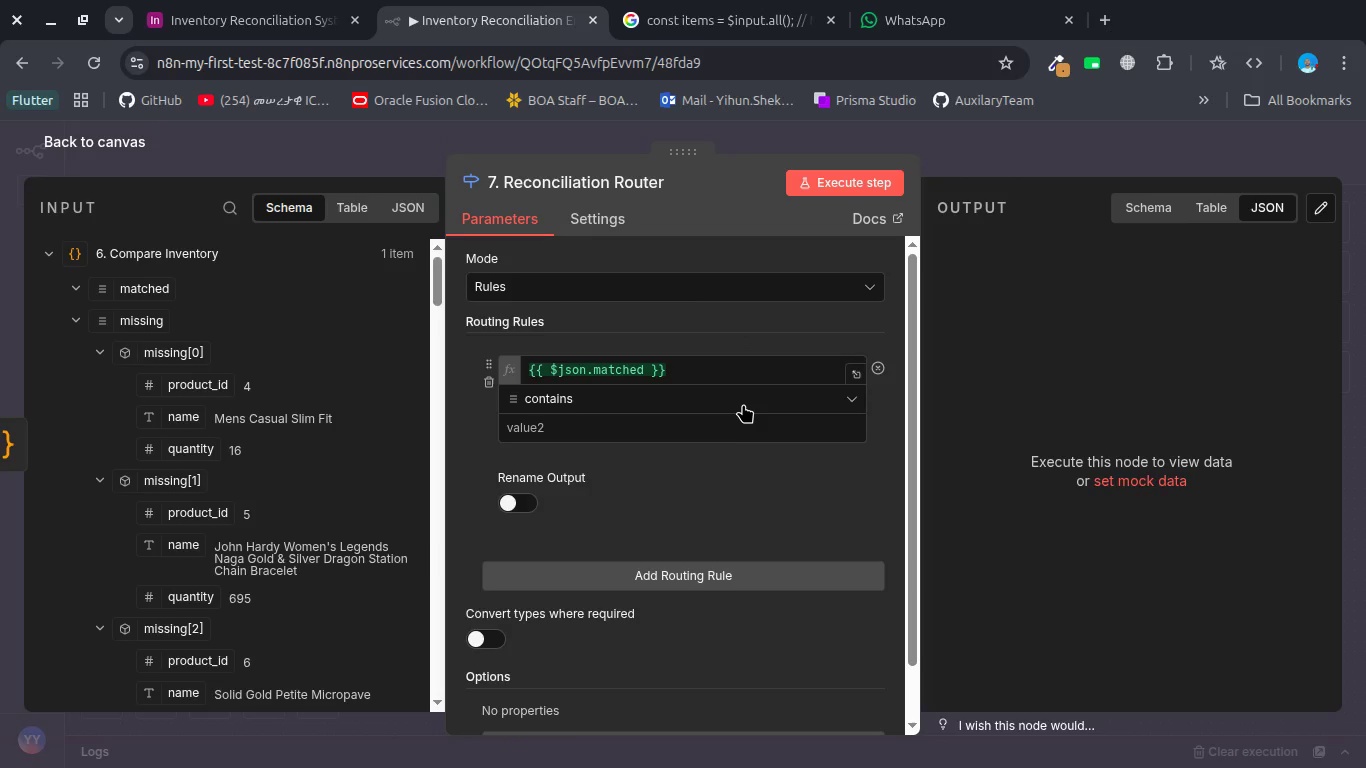 
left_click([743, 402])
 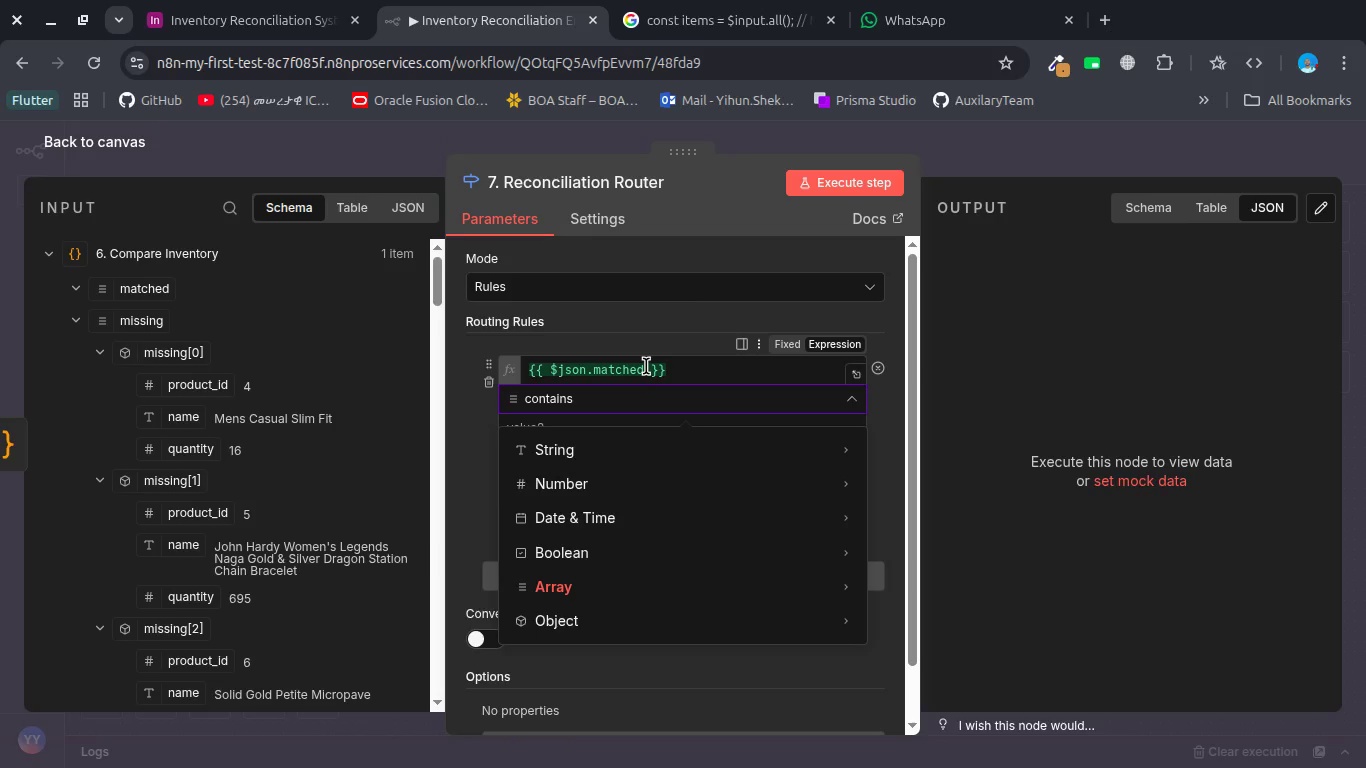 
left_click([646, 366])
 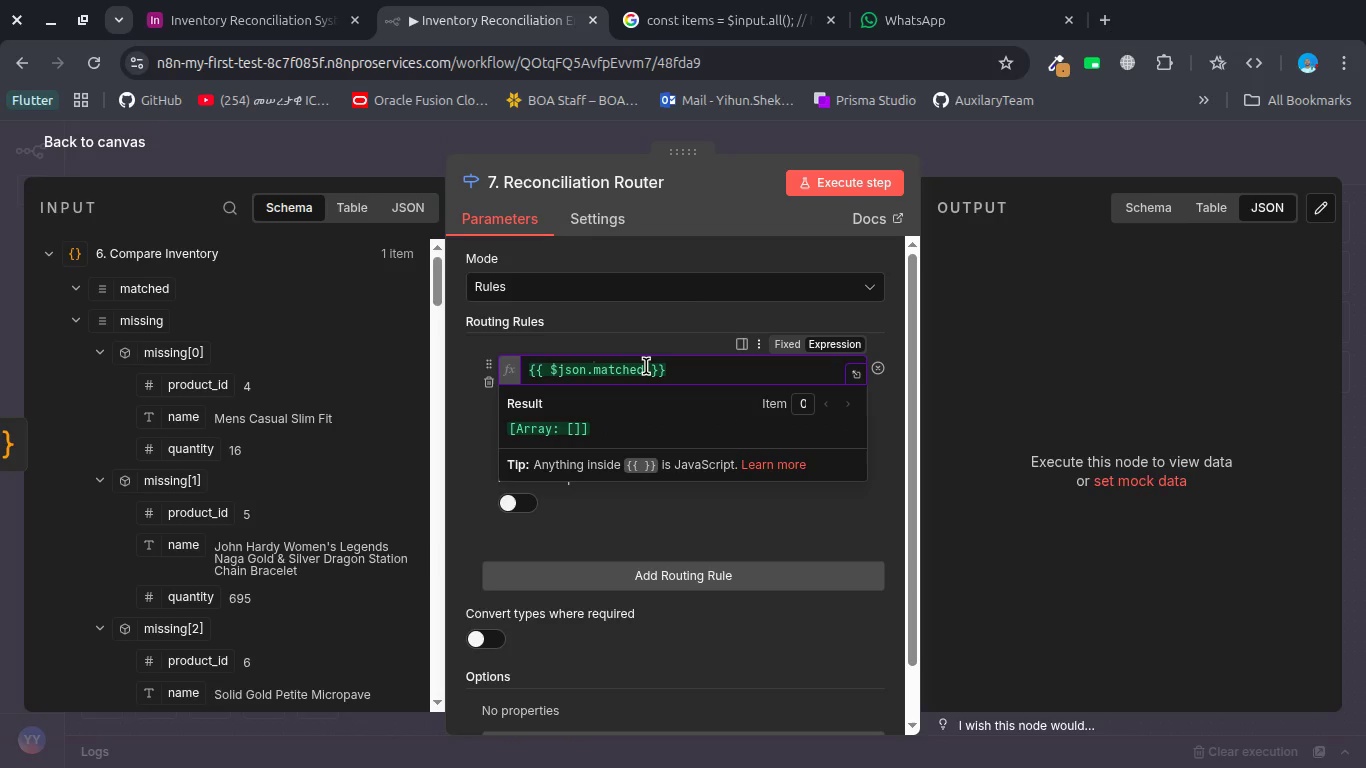 
type(.le)
 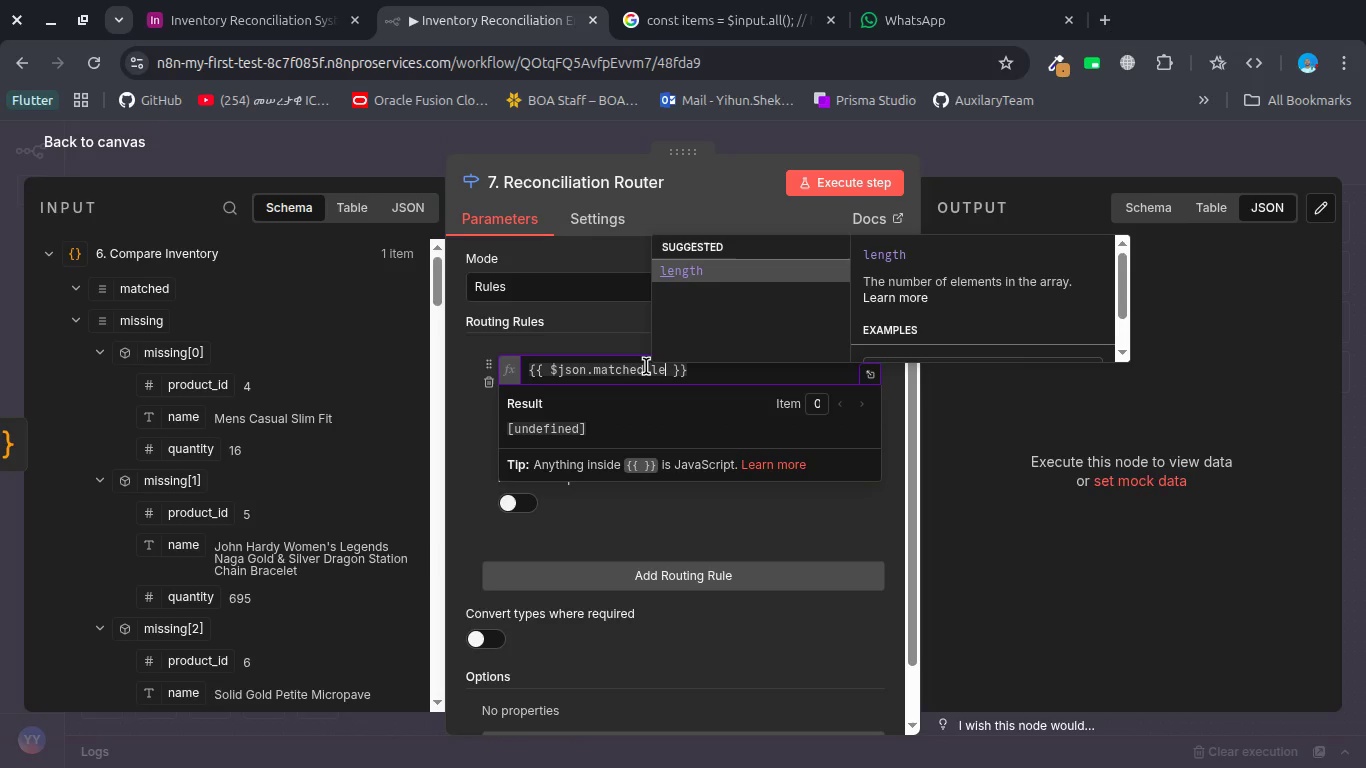 
key(Enter)
 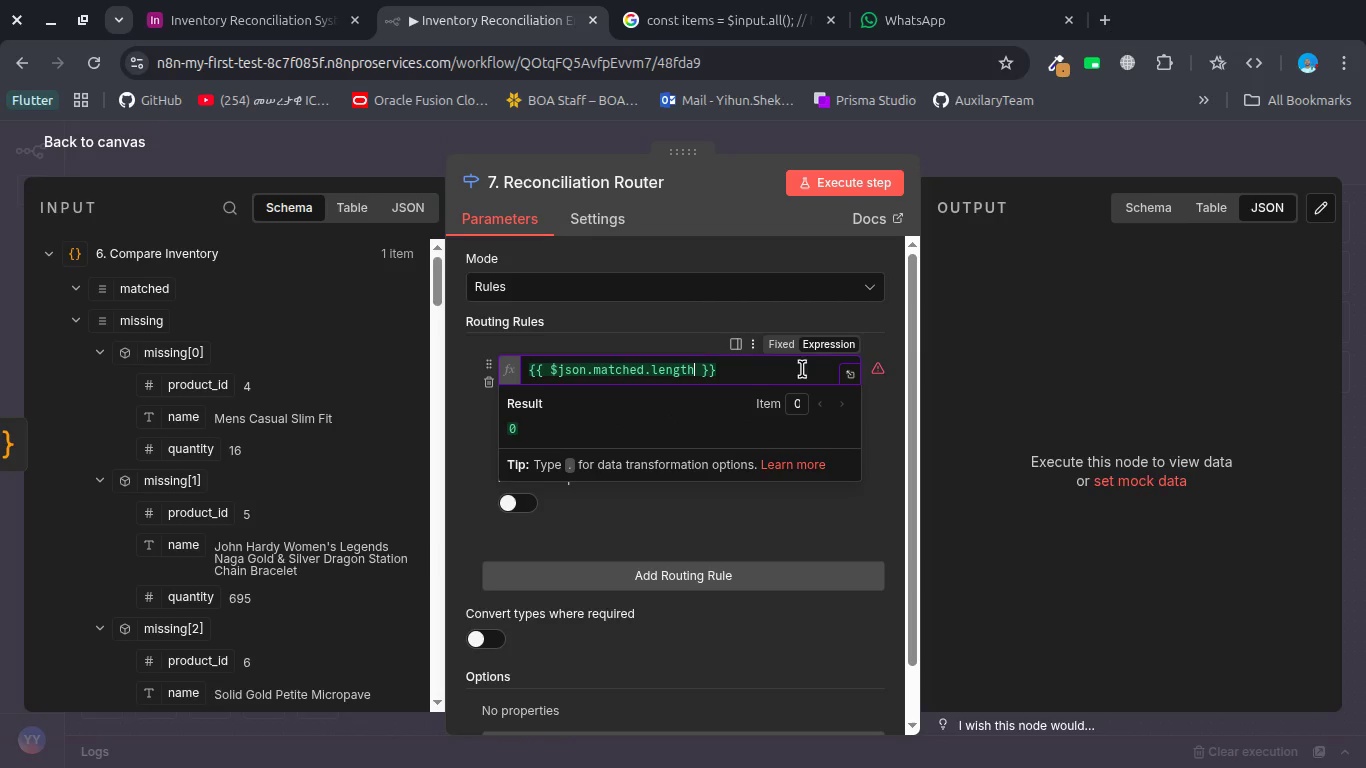 
left_click([797, 371])
 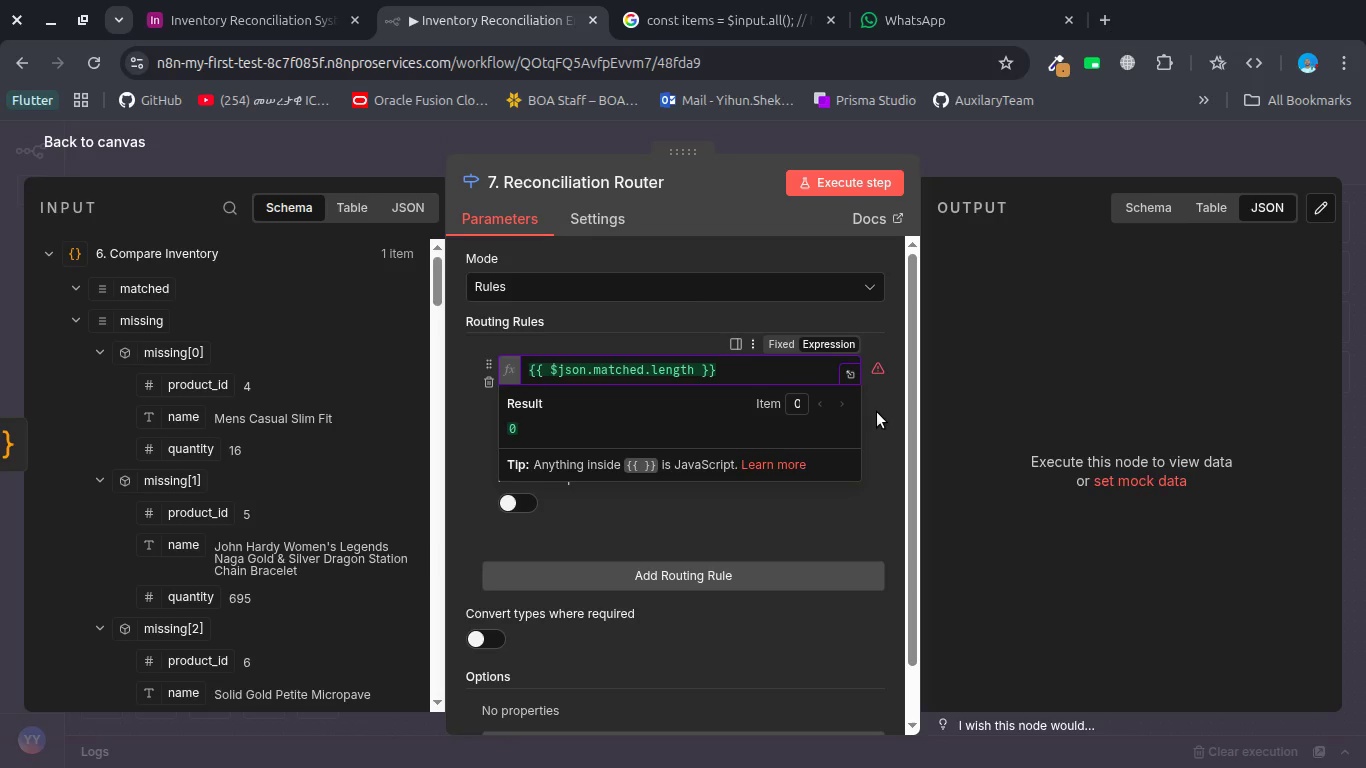 
left_click([877, 412])
 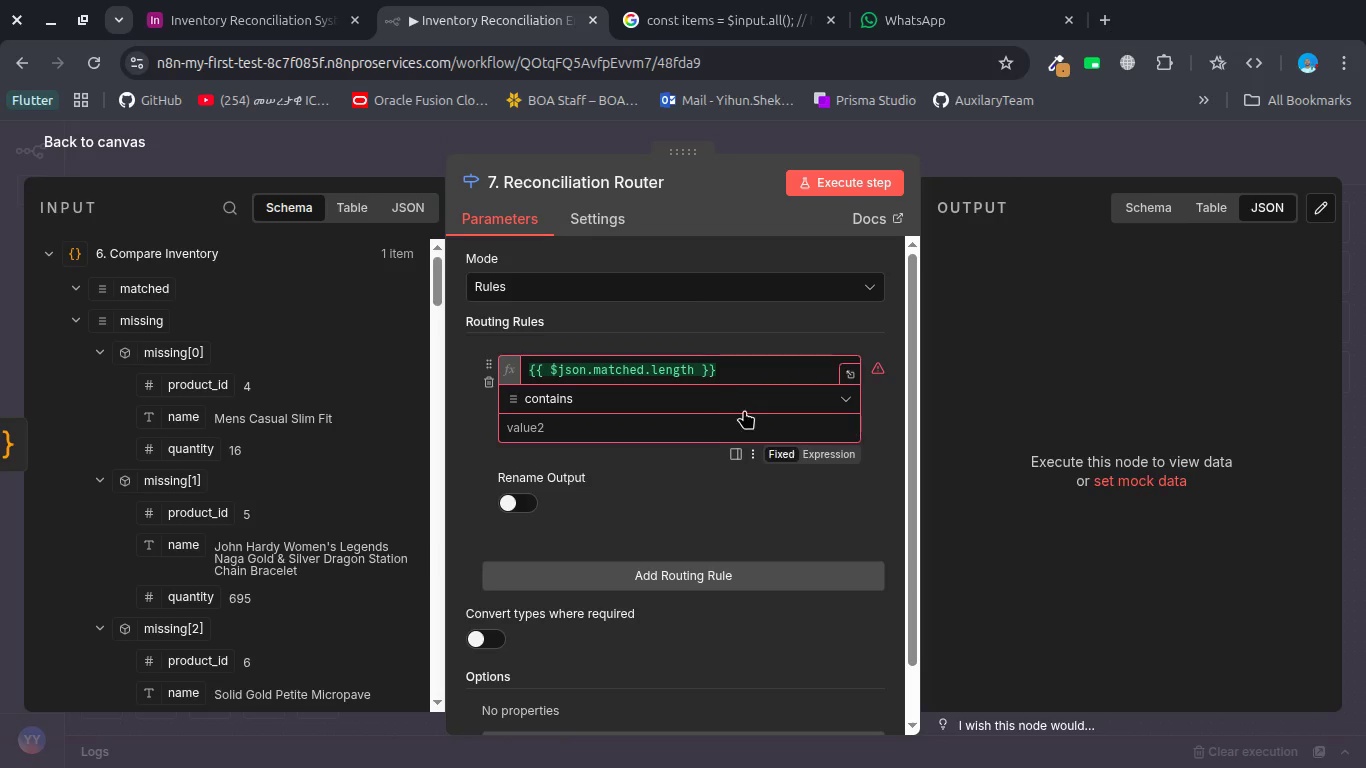 
left_click([747, 405])
 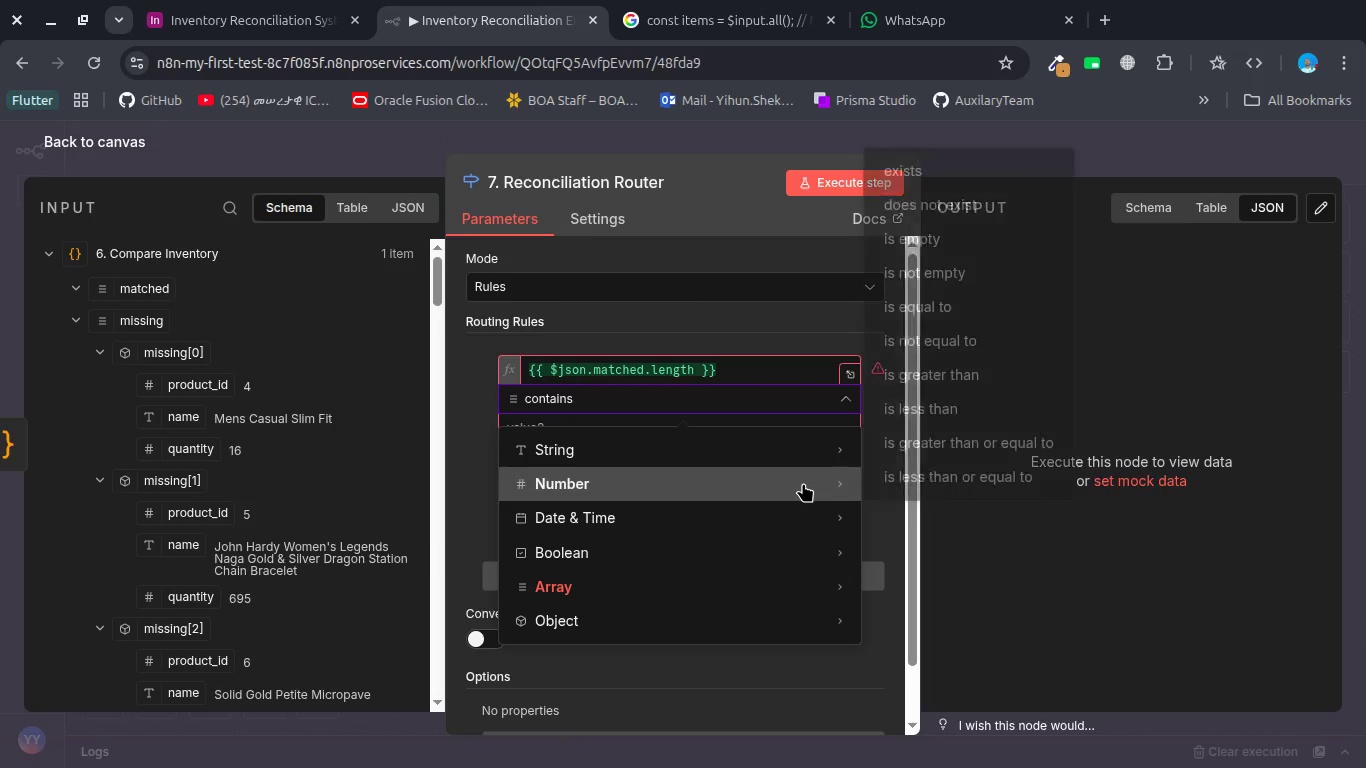 
left_click([802, 483])
 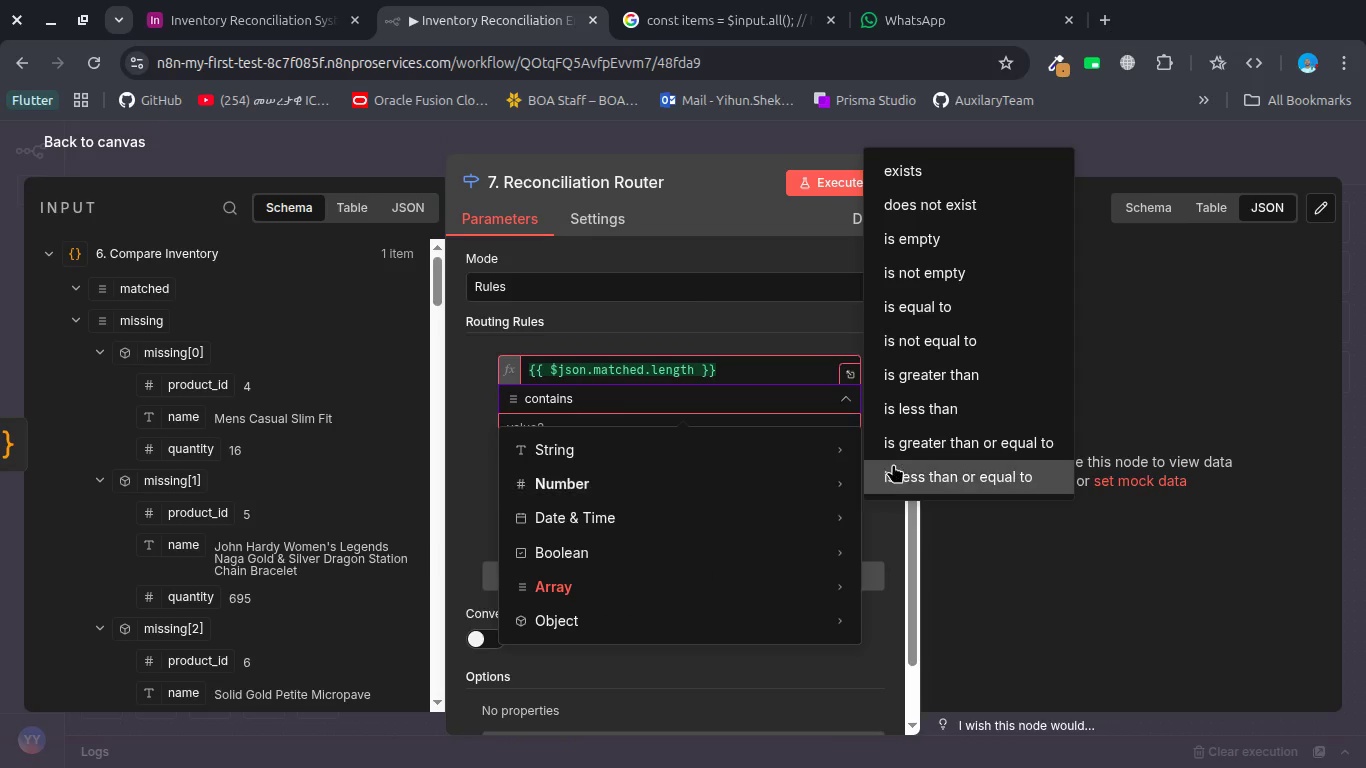 
left_click([932, 366])
 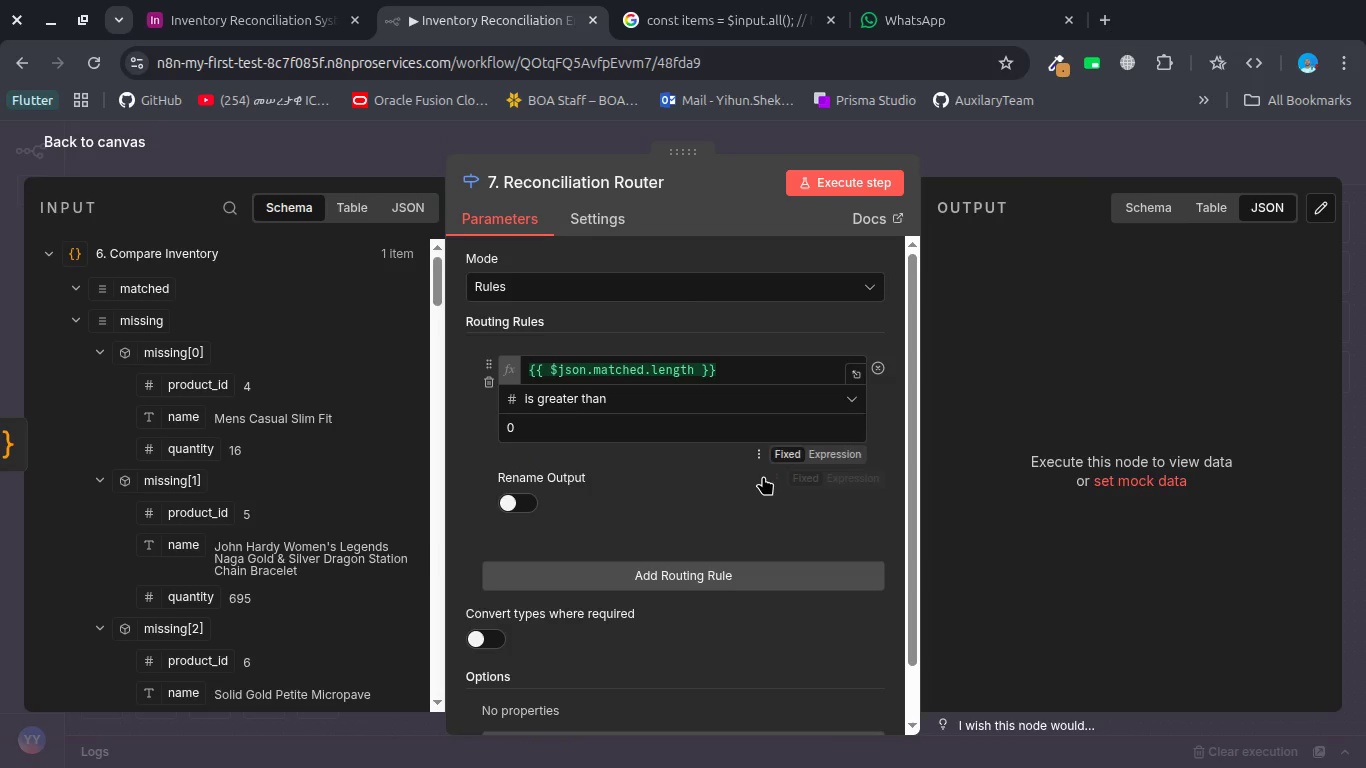 
left_click([715, 477])
 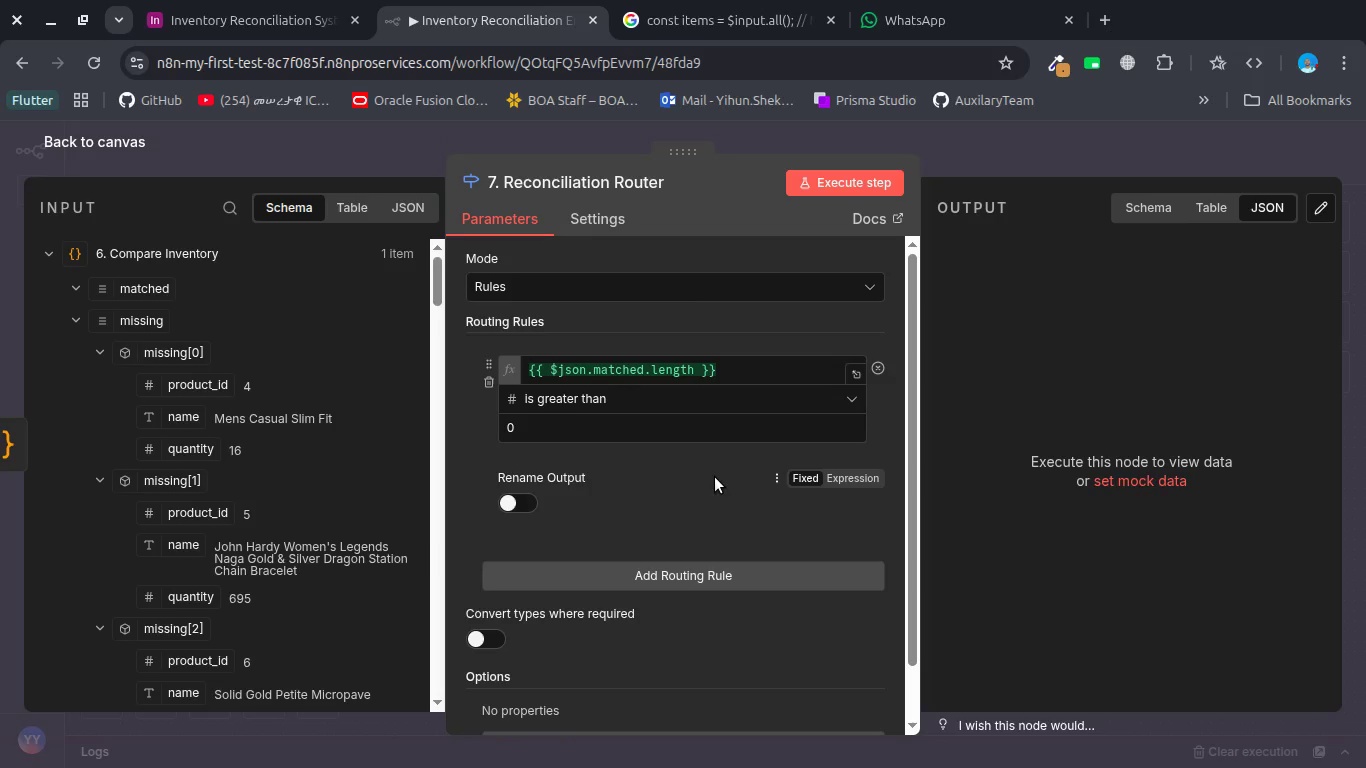 
wait(6.16)
 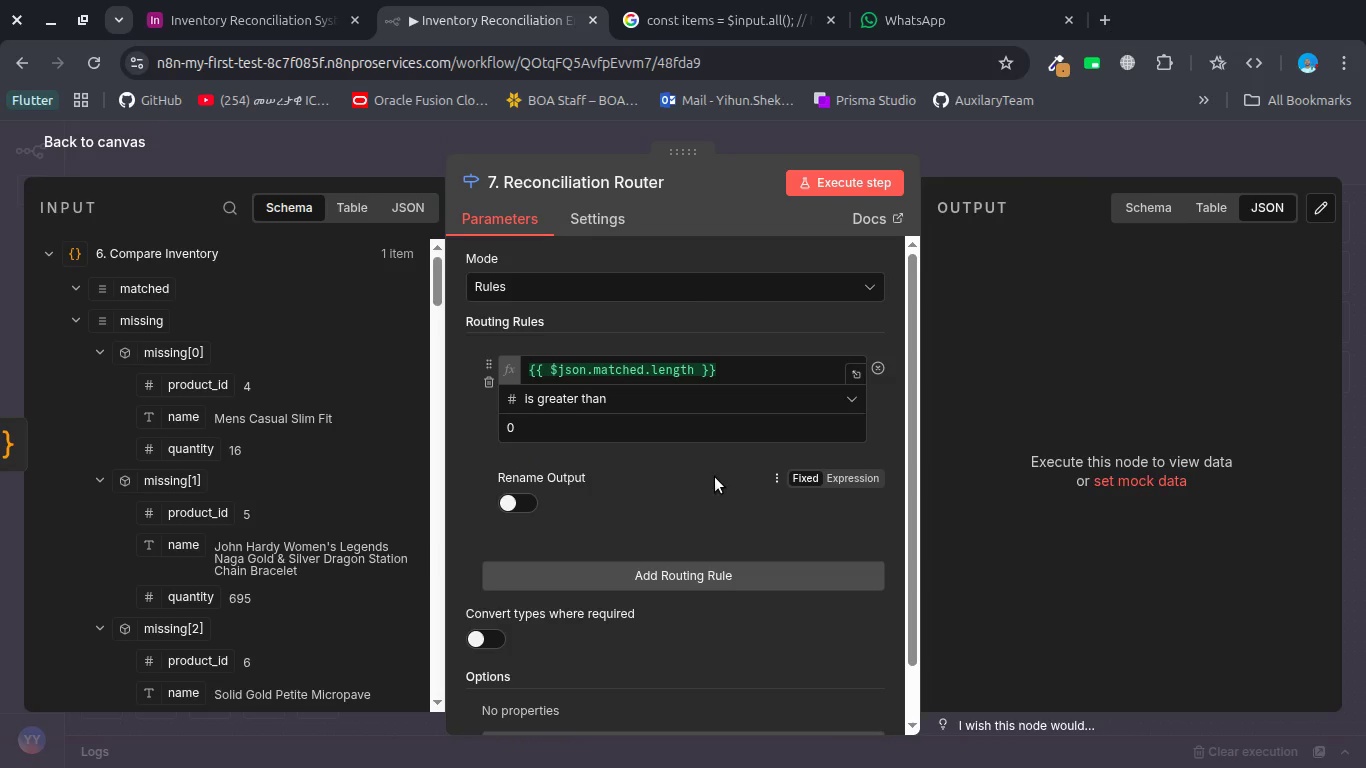 
left_click([647, 590])
 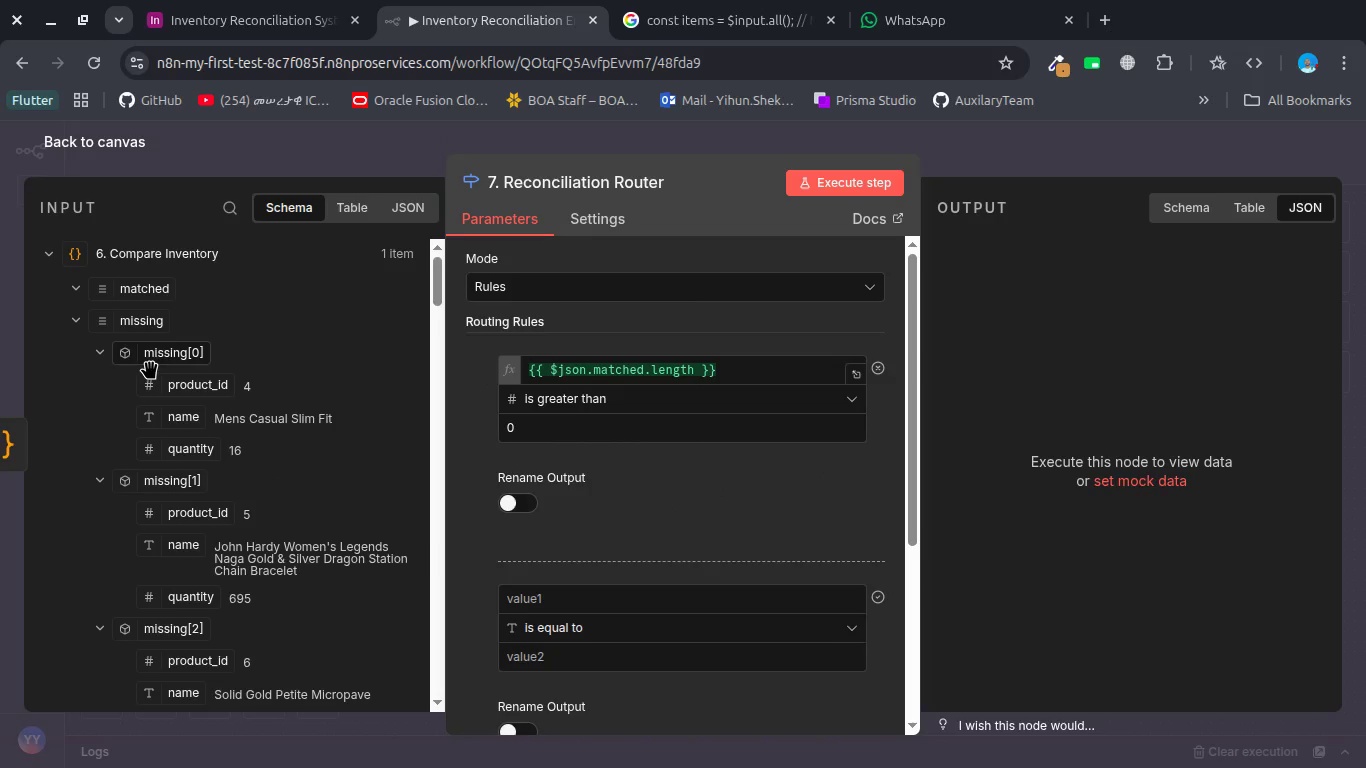 
left_click([78, 321])
 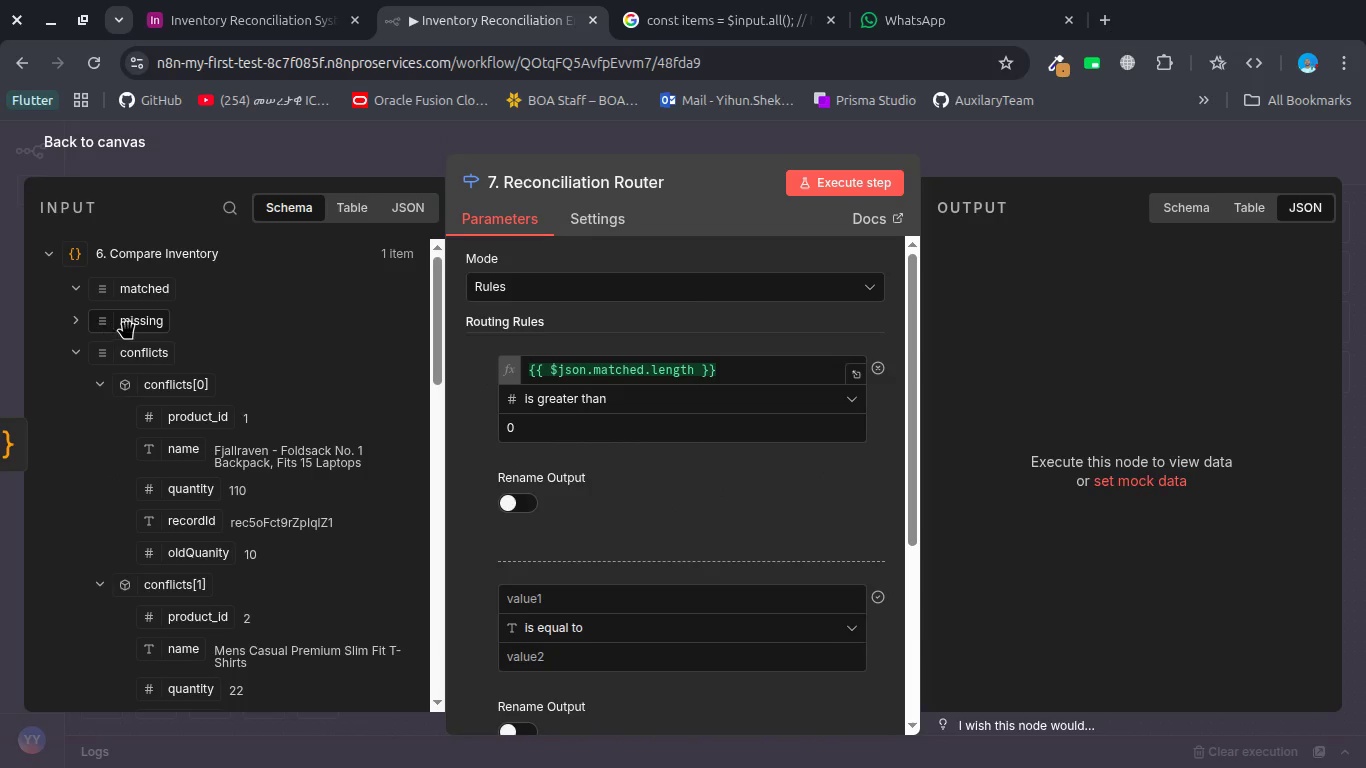 
left_click_drag(start_coordinate=[130, 322], to_coordinate=[517, 608])
 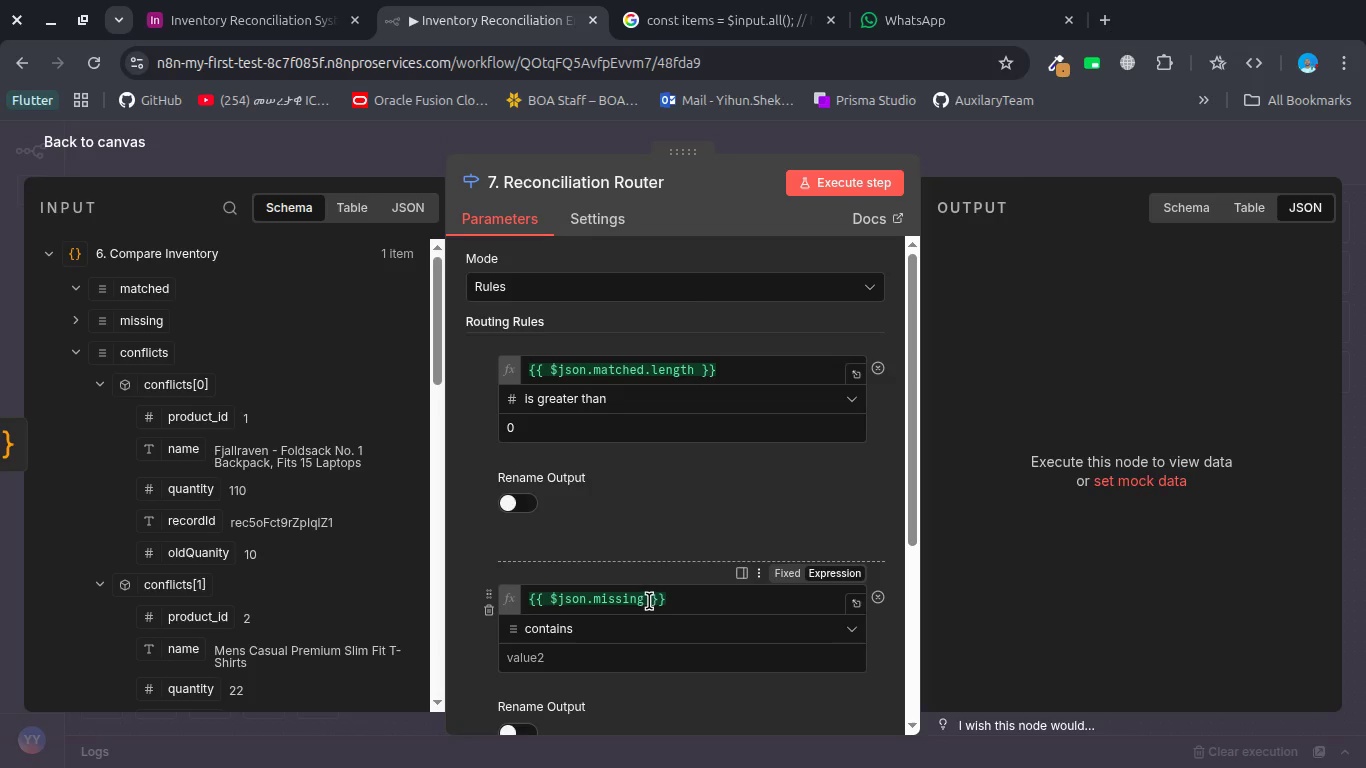 
left_click([645, 600])
 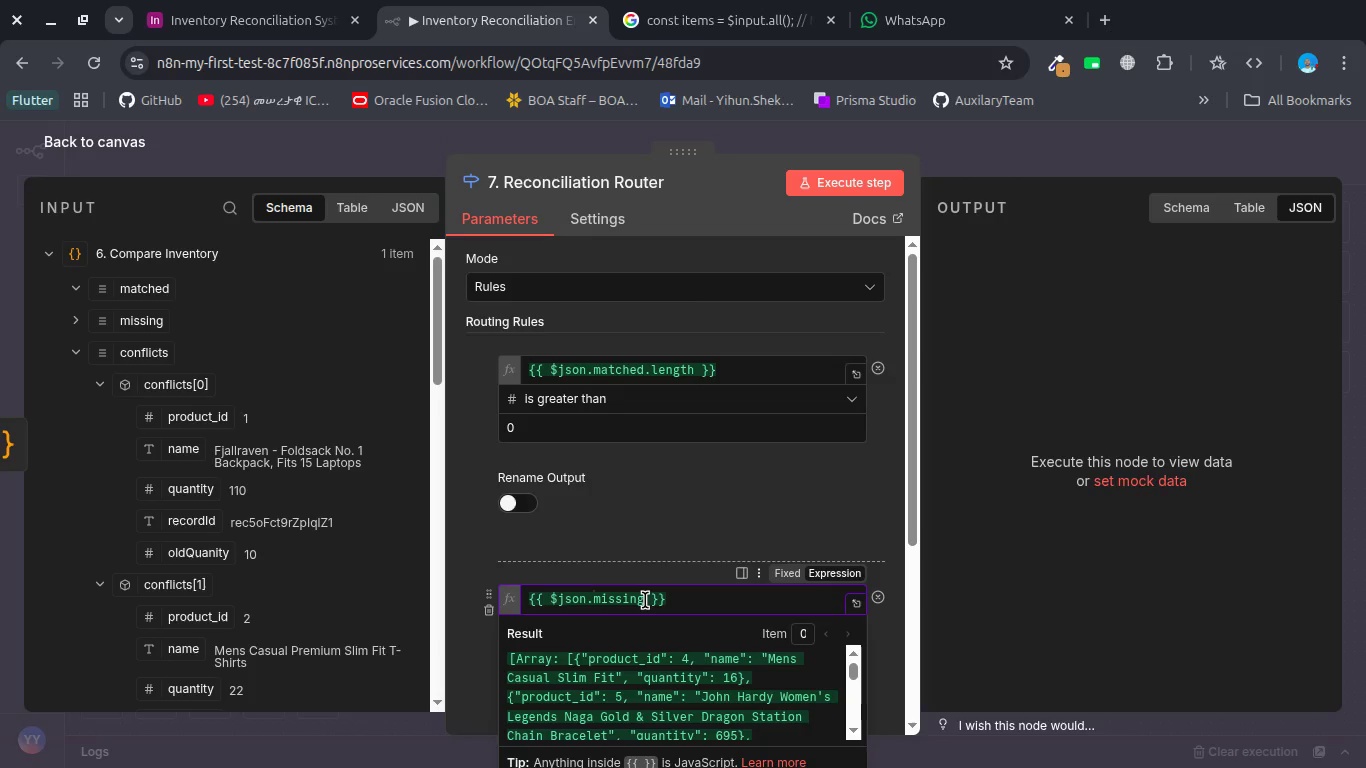 
type(.len)
 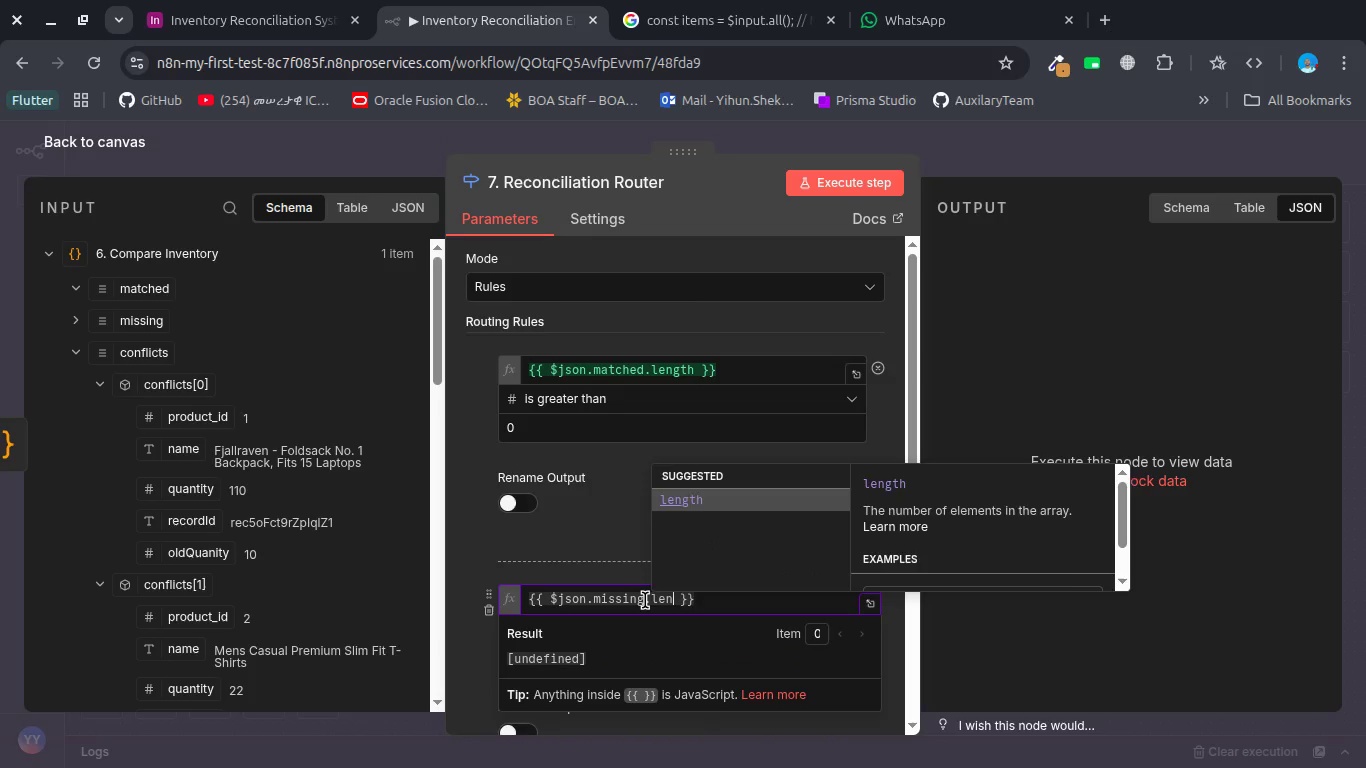 
key(Enter)
 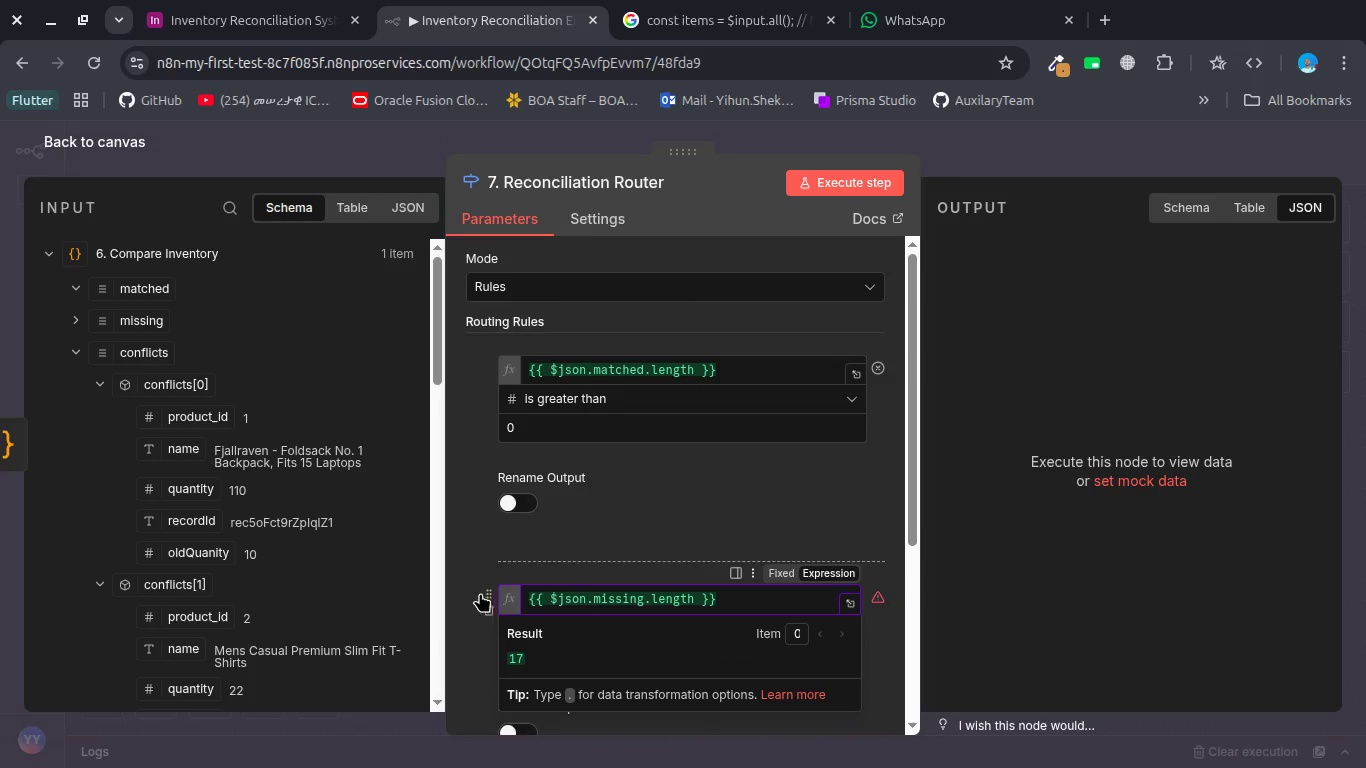 
left_click([479, 592])
 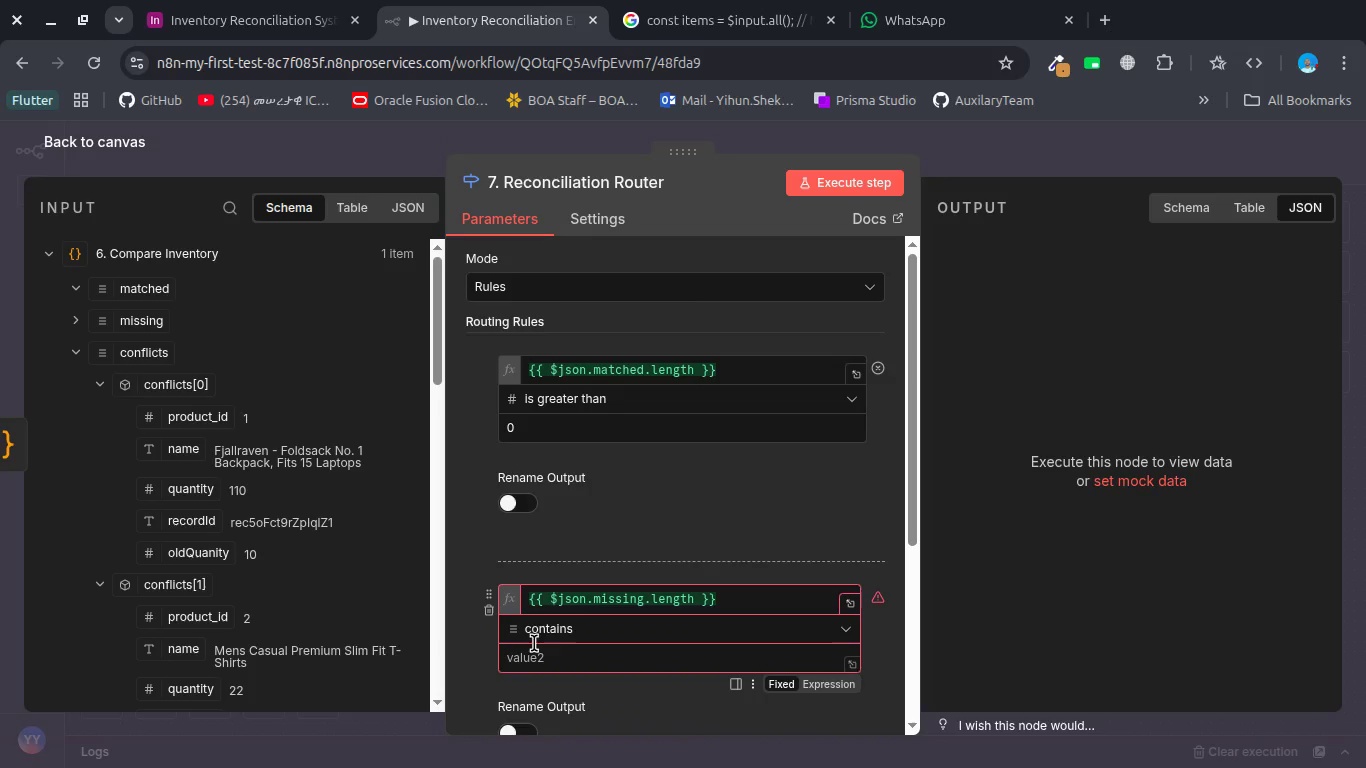 
left_click([554, 627])
 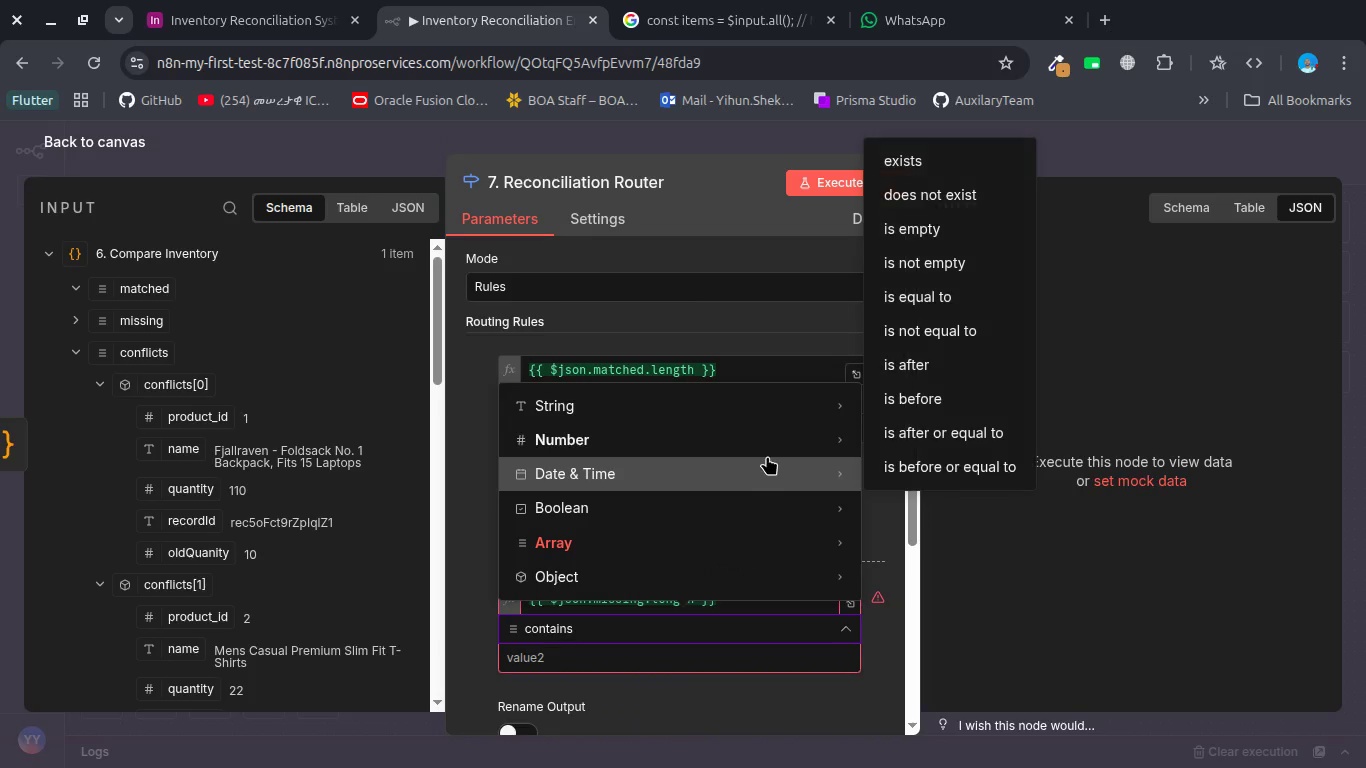 
left_click([768, 448])
 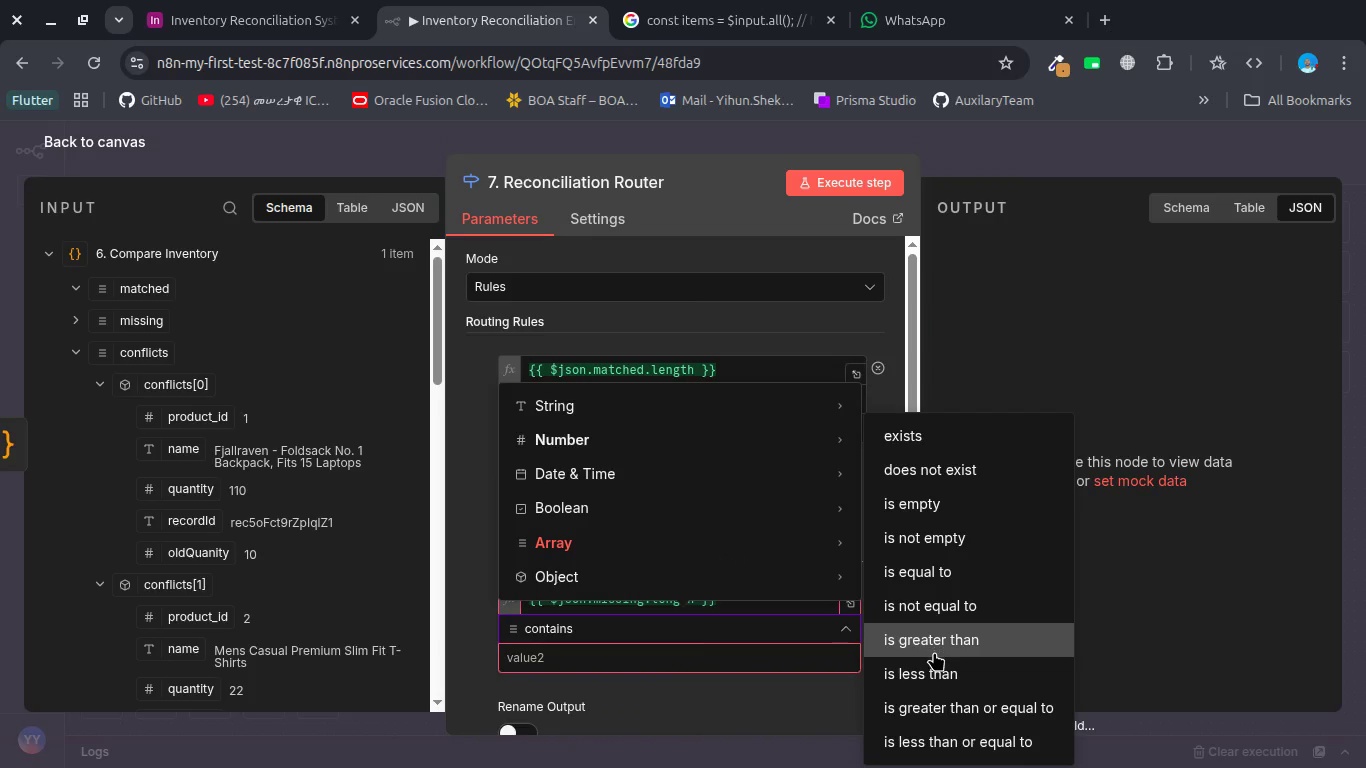 
left_click([934, 652])
 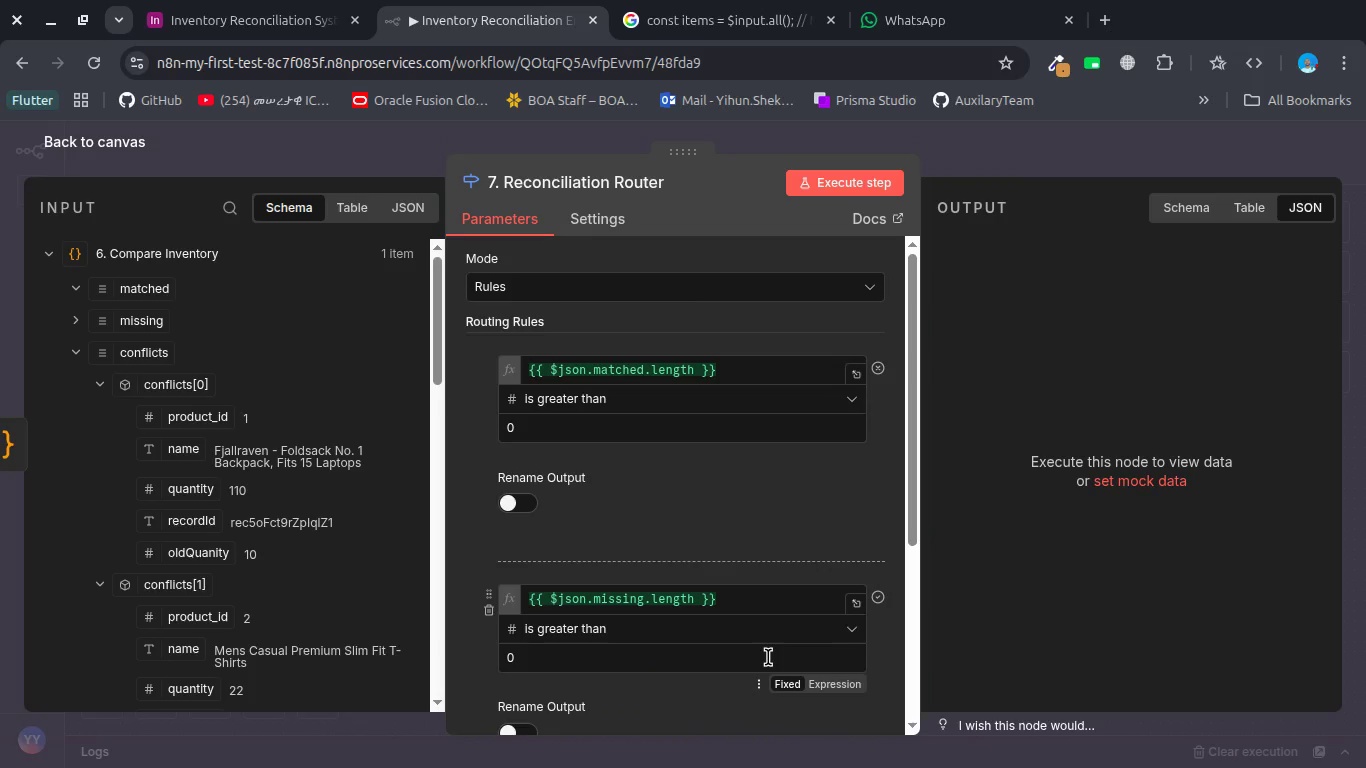 
scroll: coordinate [697, 603], scroll_direction: down, amount: 10.0
 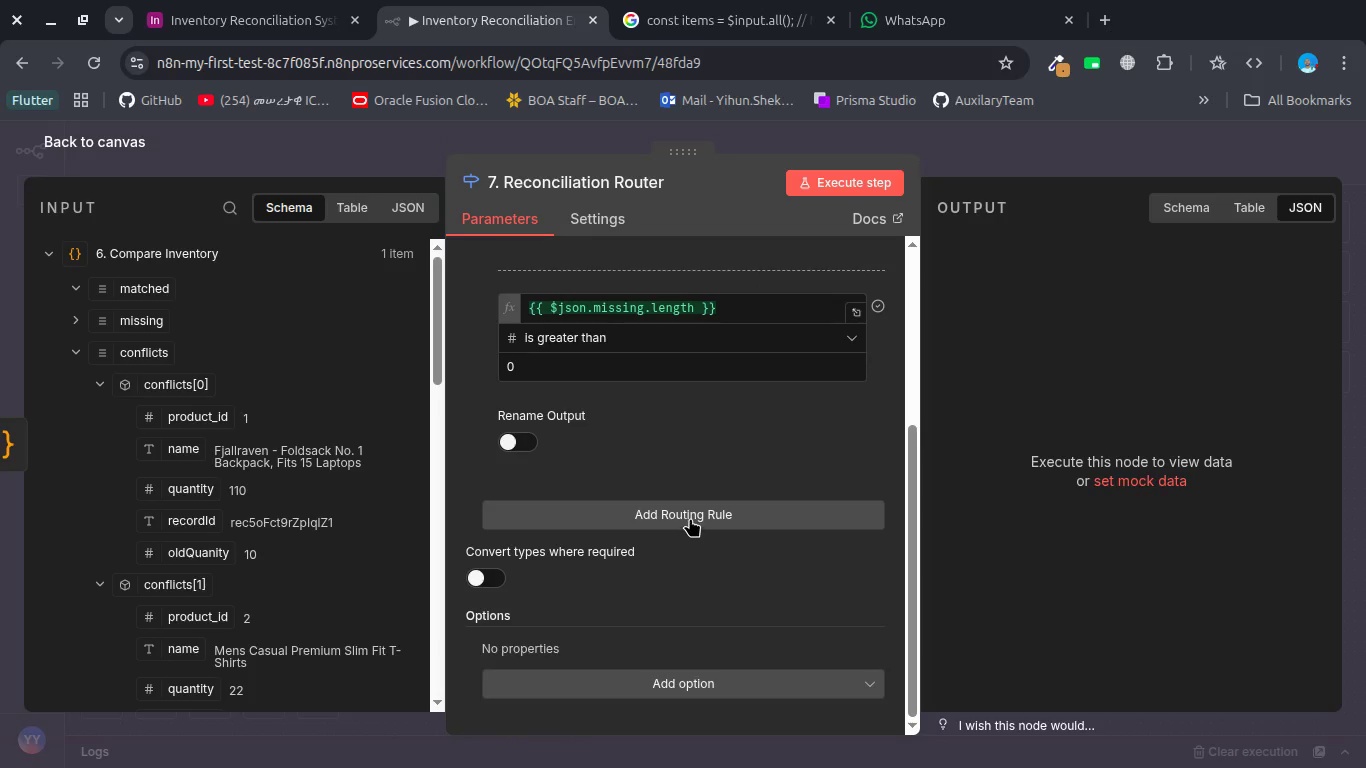 
left_click([690, 517])
 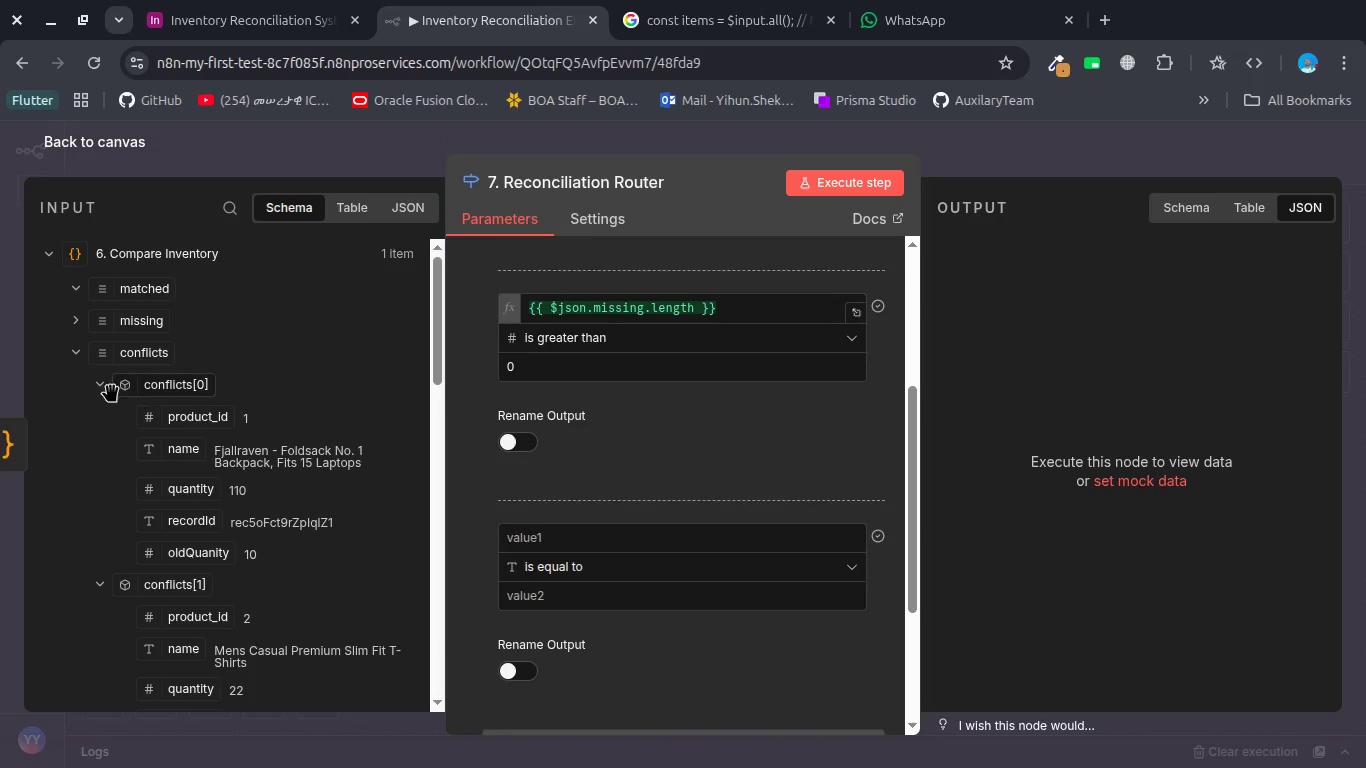 
left_click([78, 352])
 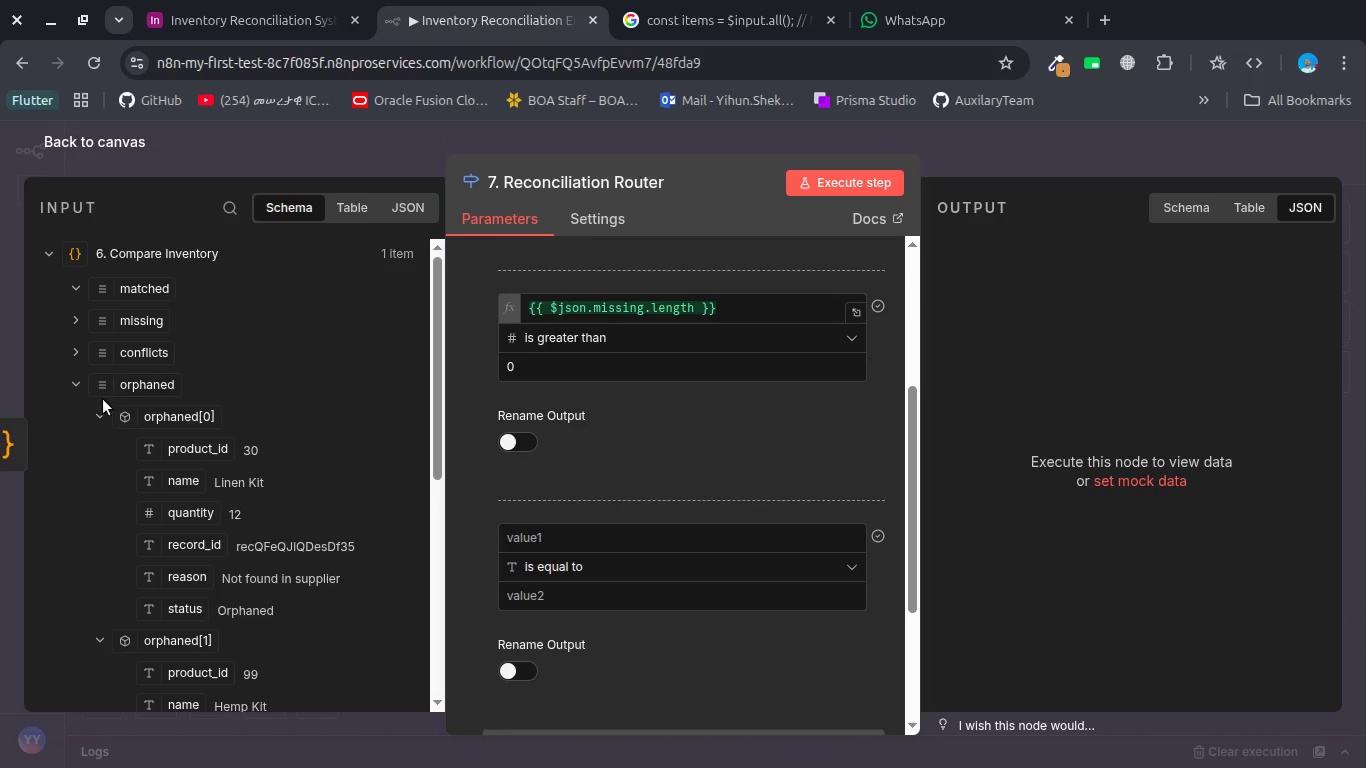 
left_click([72, 384])
 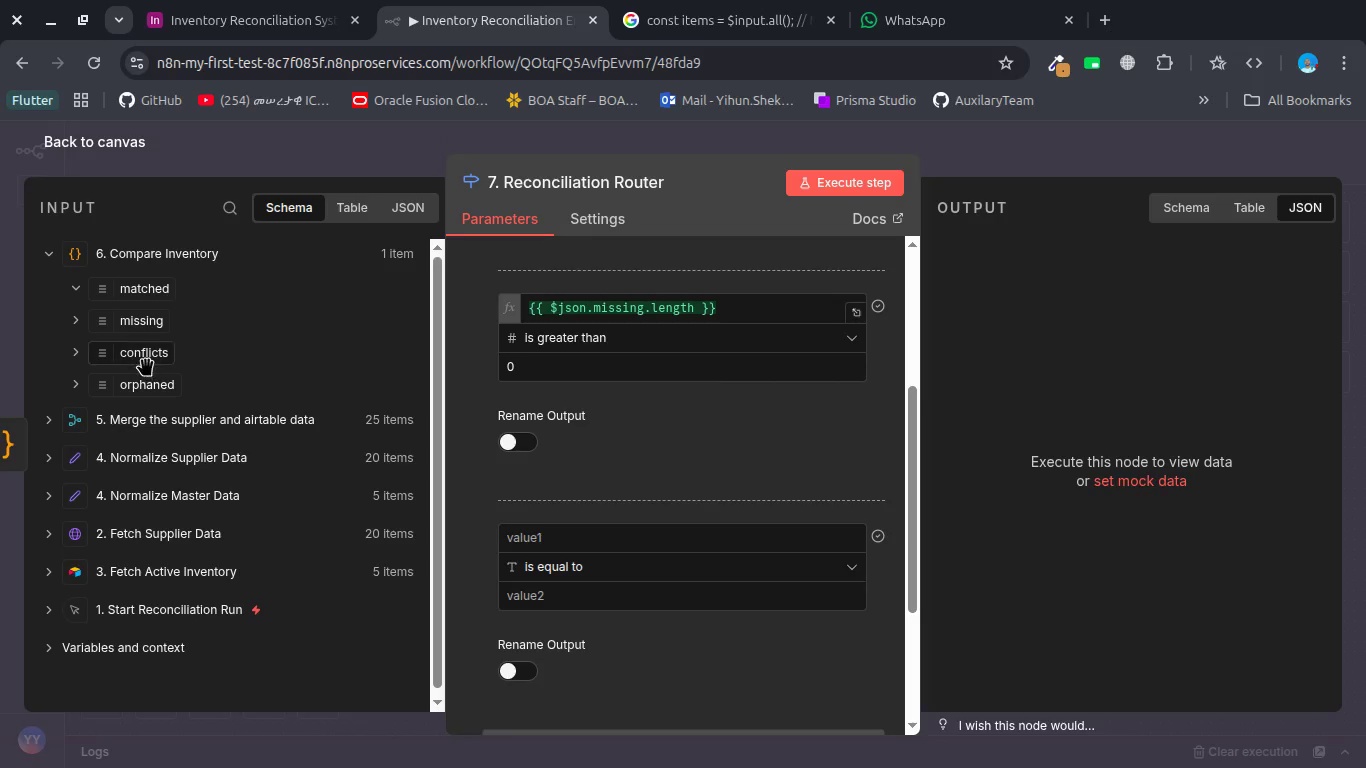 
left_click_drag(start_coordinate=[145, 353], to_coordinate=[563, 558])
 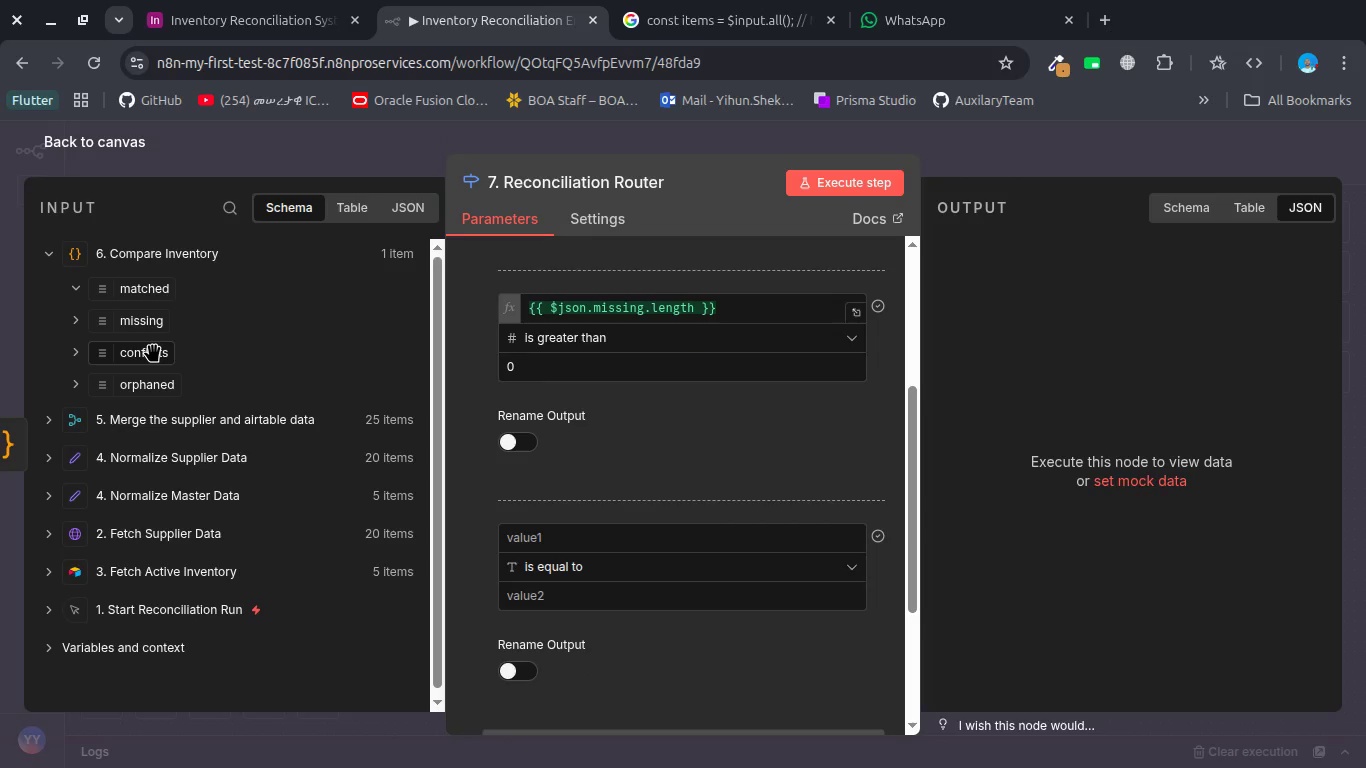 
left_click_drag(start_coordinate=[153, 346], to_coordinate=[543, 533])
 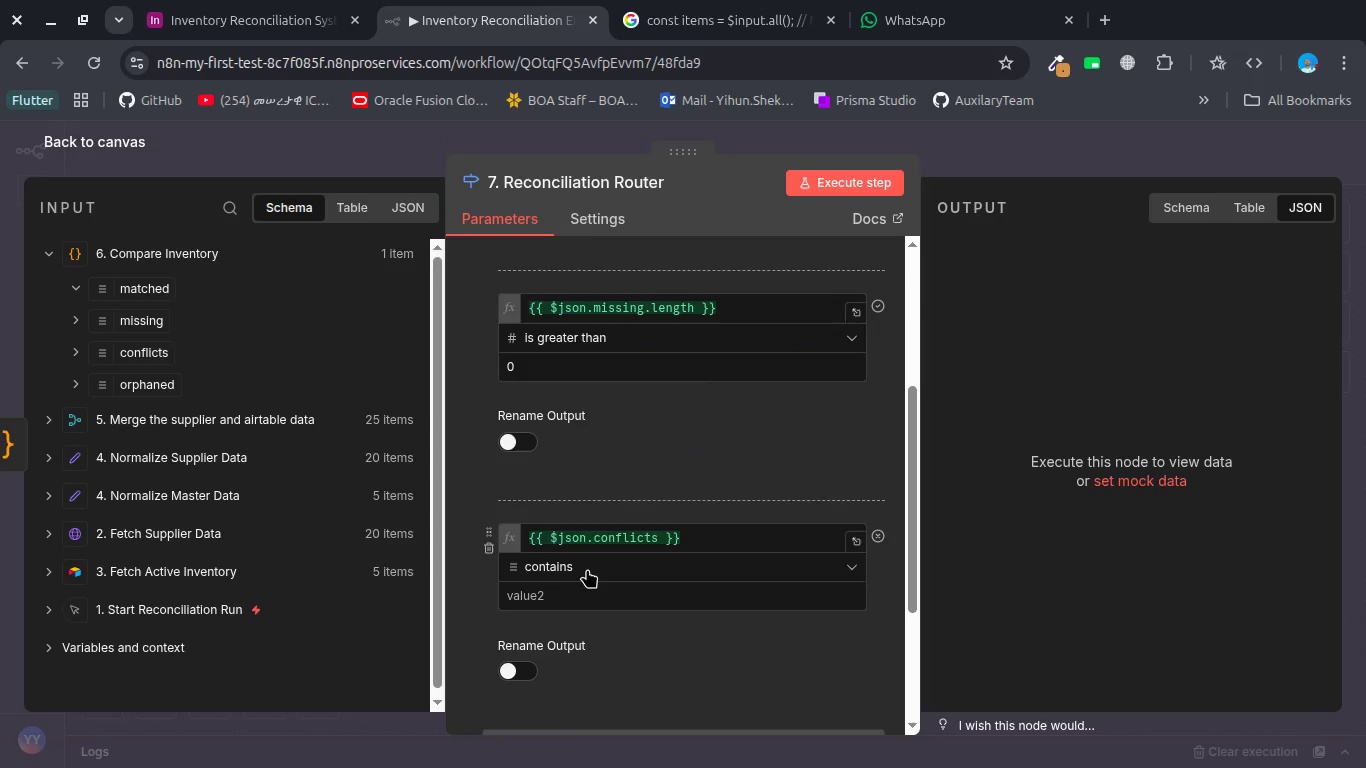 
left_click([588, 567])
 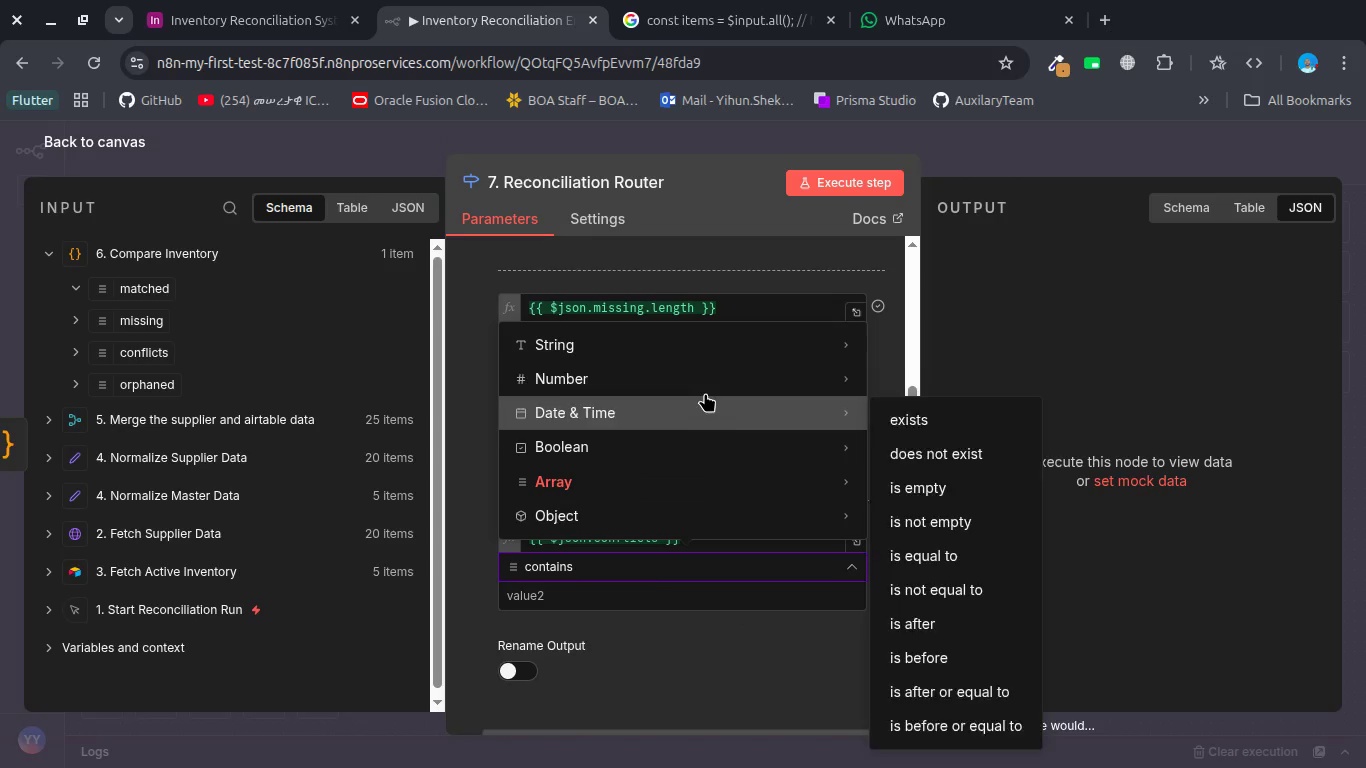 
left_click([706, 390])
 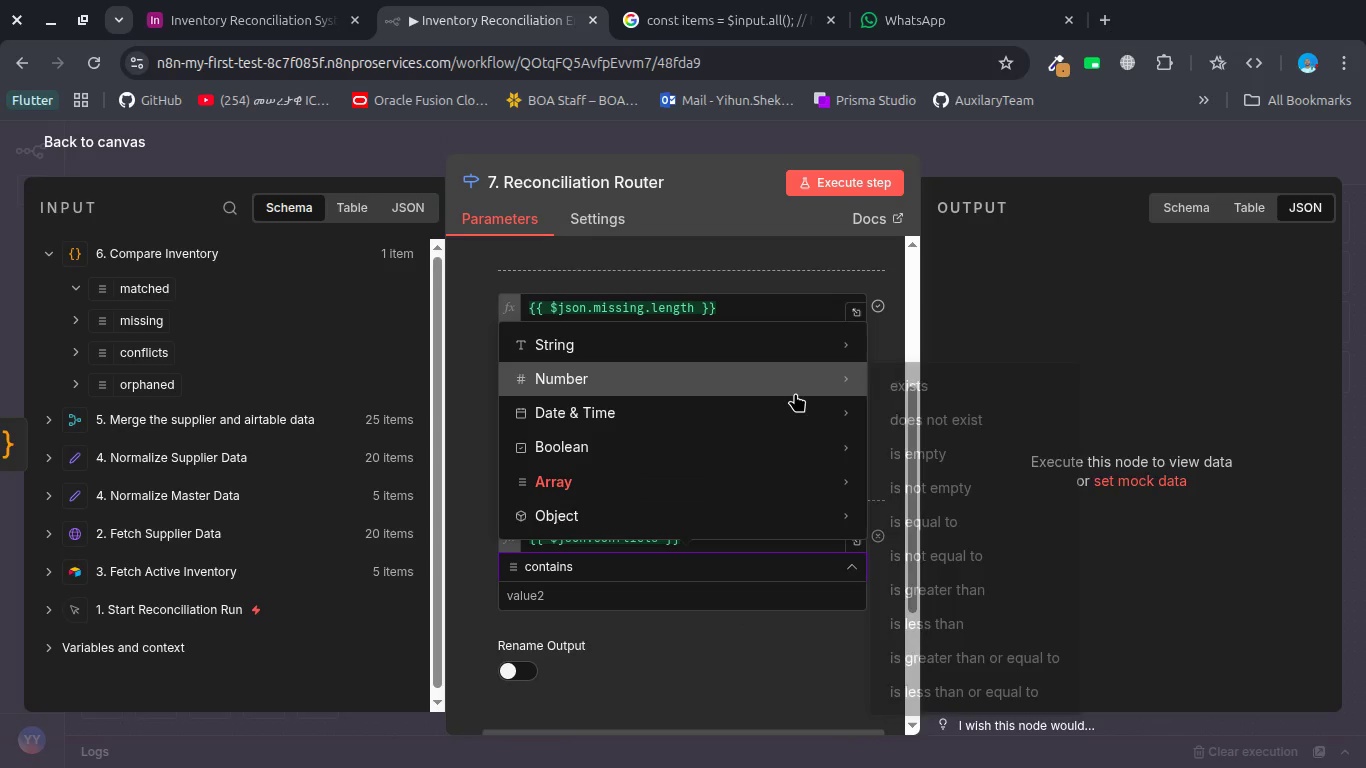 
left_click([796, 382])
 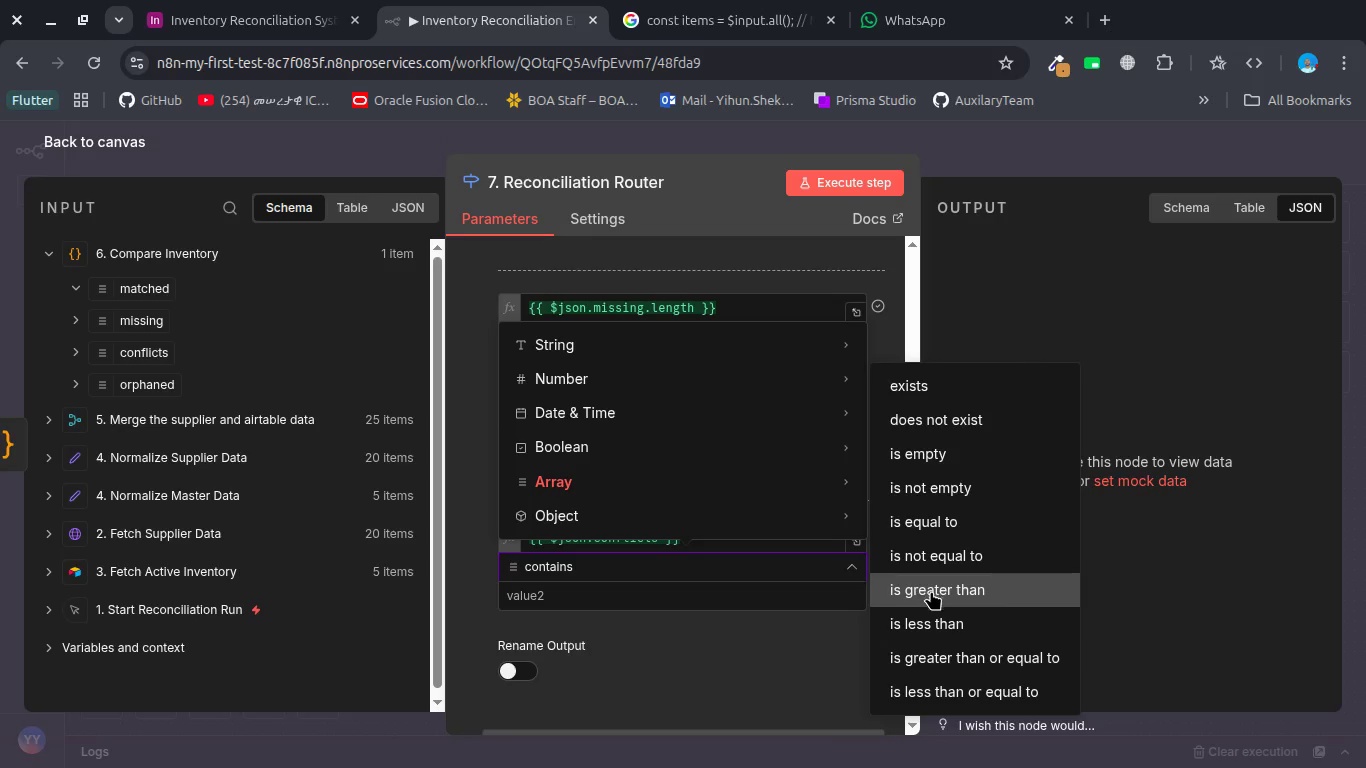 
left_click([930, 593])
 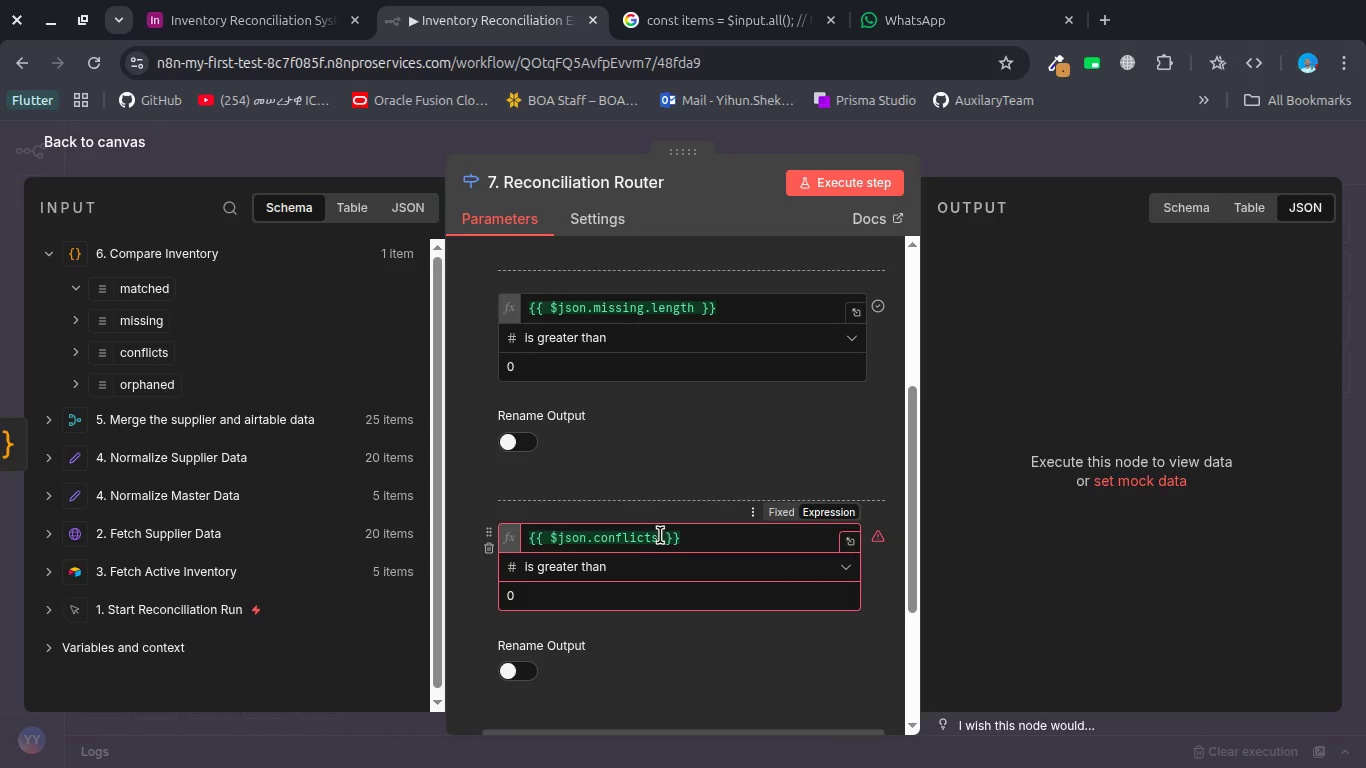 
left_click([660, 535])
 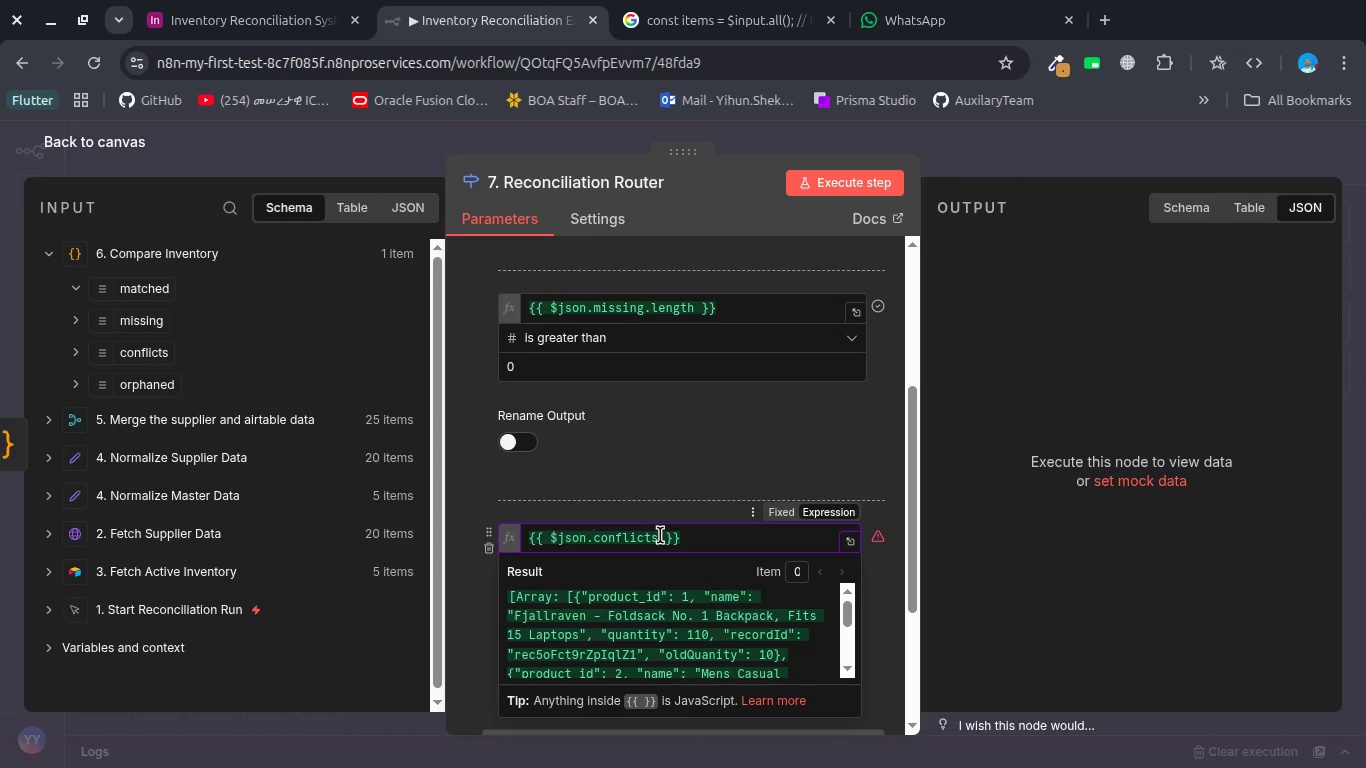 
type(.k)
key(Backspace)
type(le)
 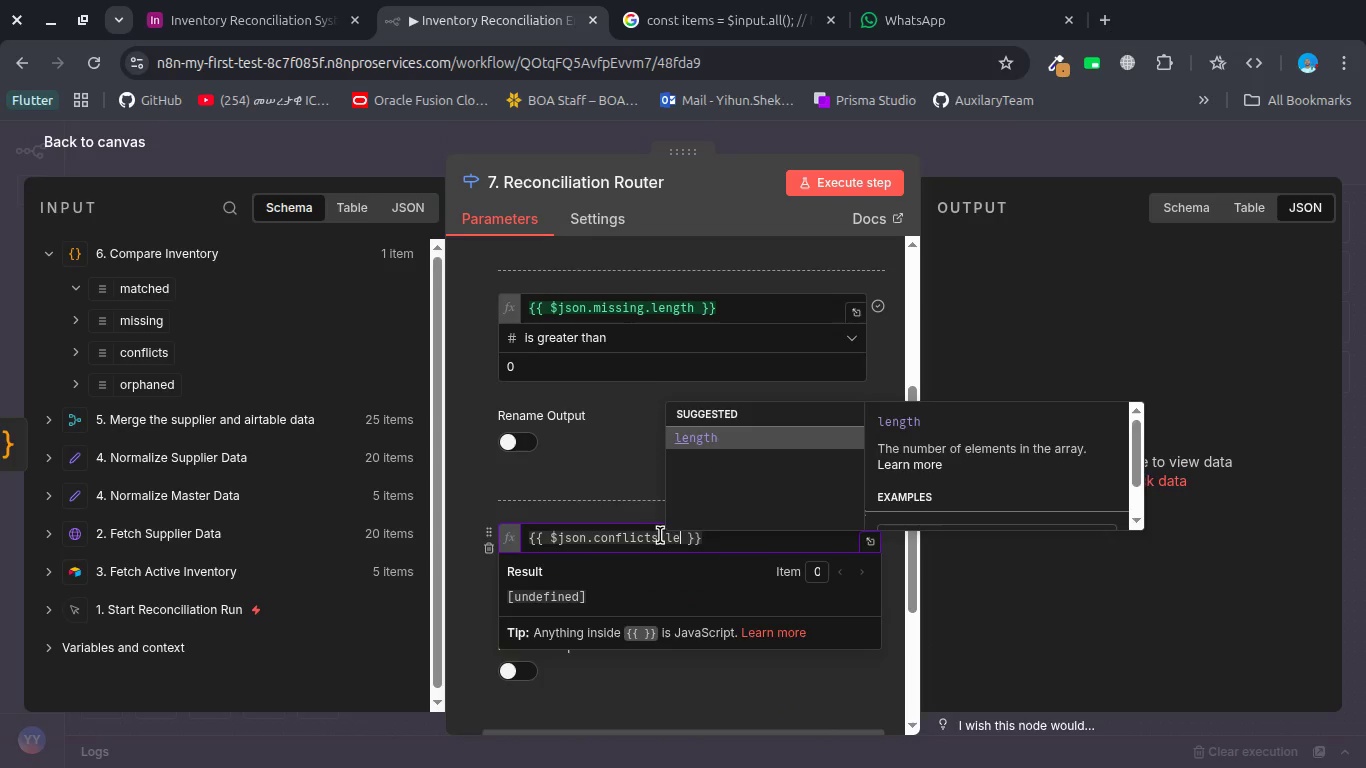 
key(Enter)
 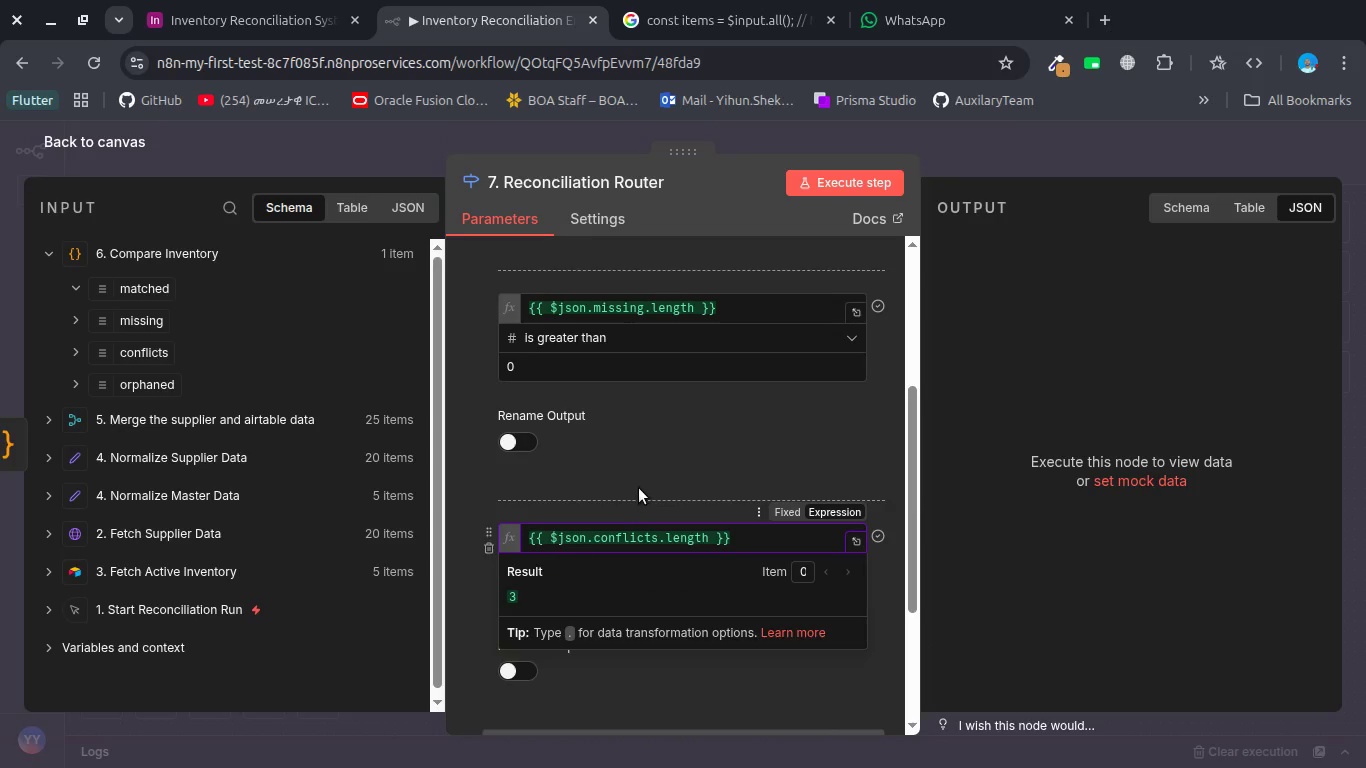 
left_click([640, 482])
 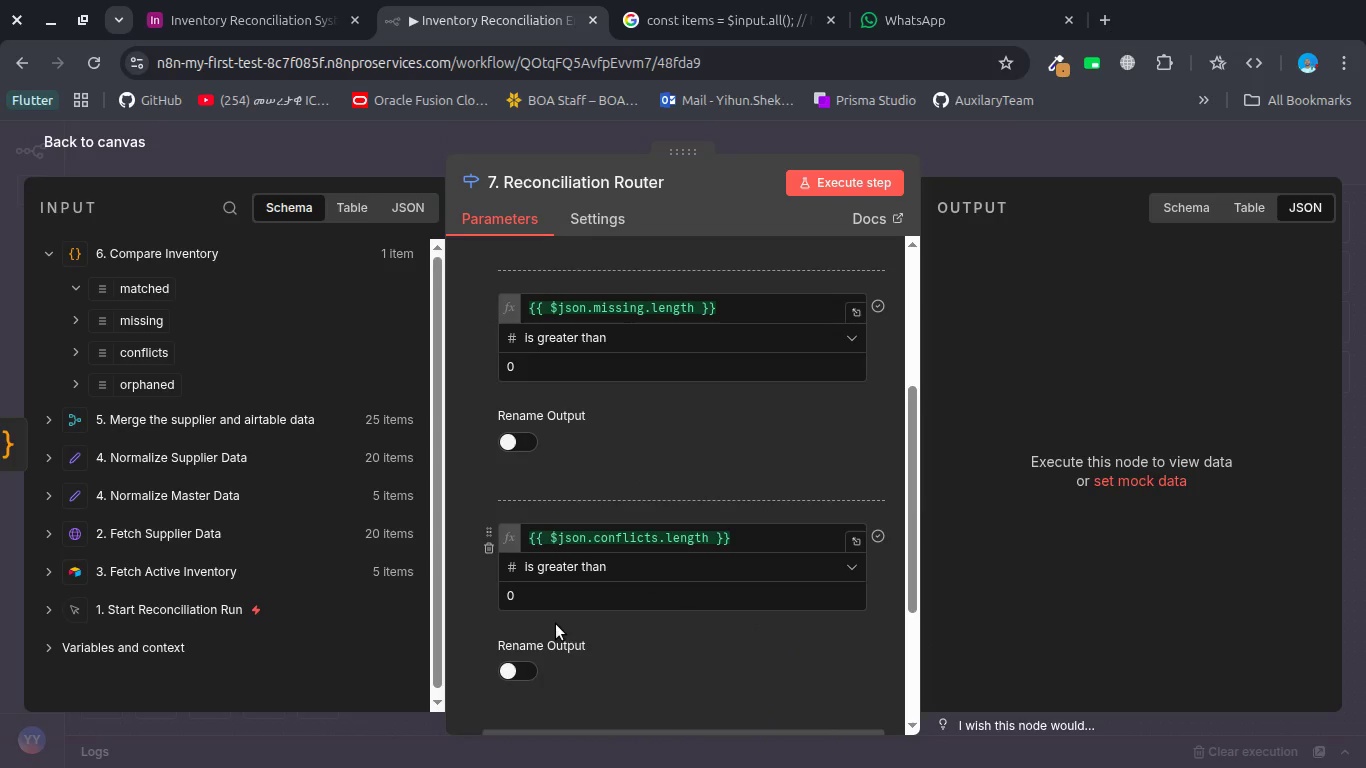 
scroll: coordinate [573, 616], scroll_direction: down, amount: 3.0
 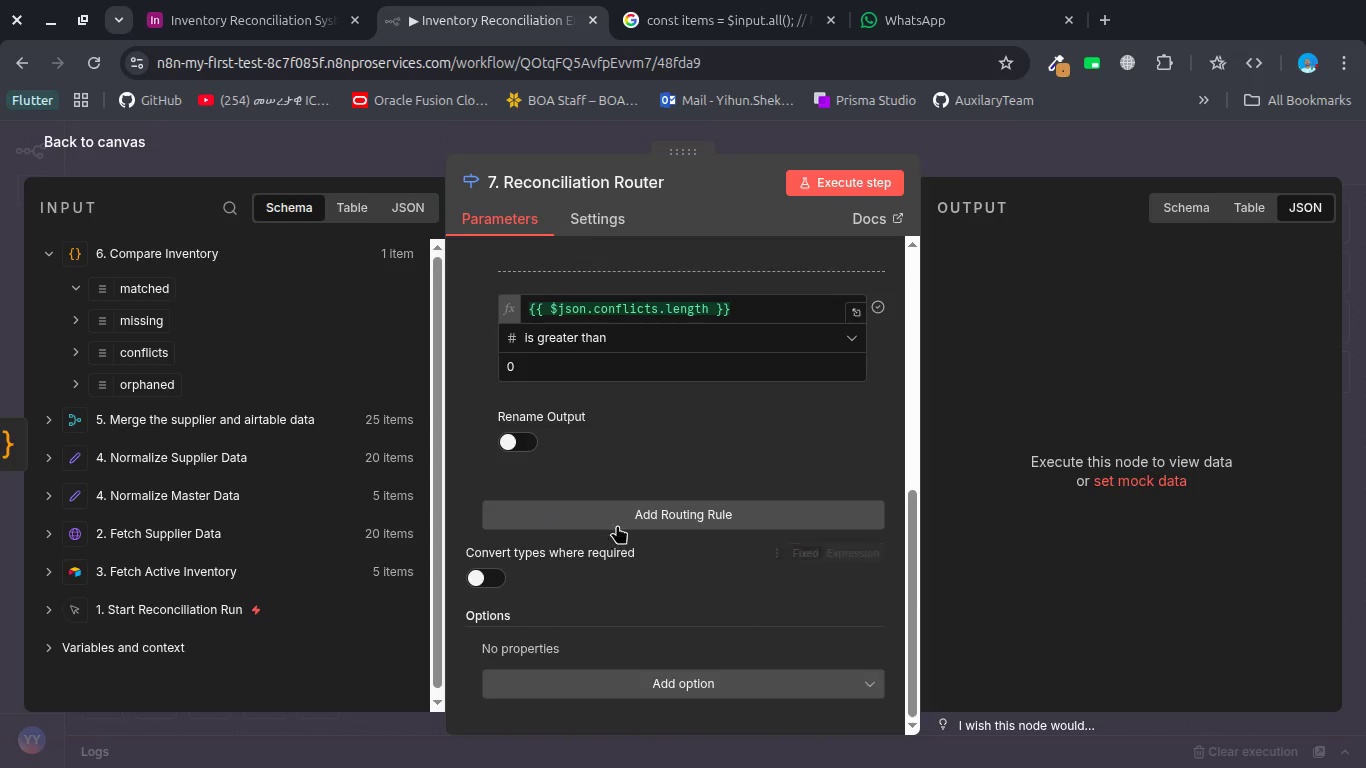 
left_click([621, 516])
 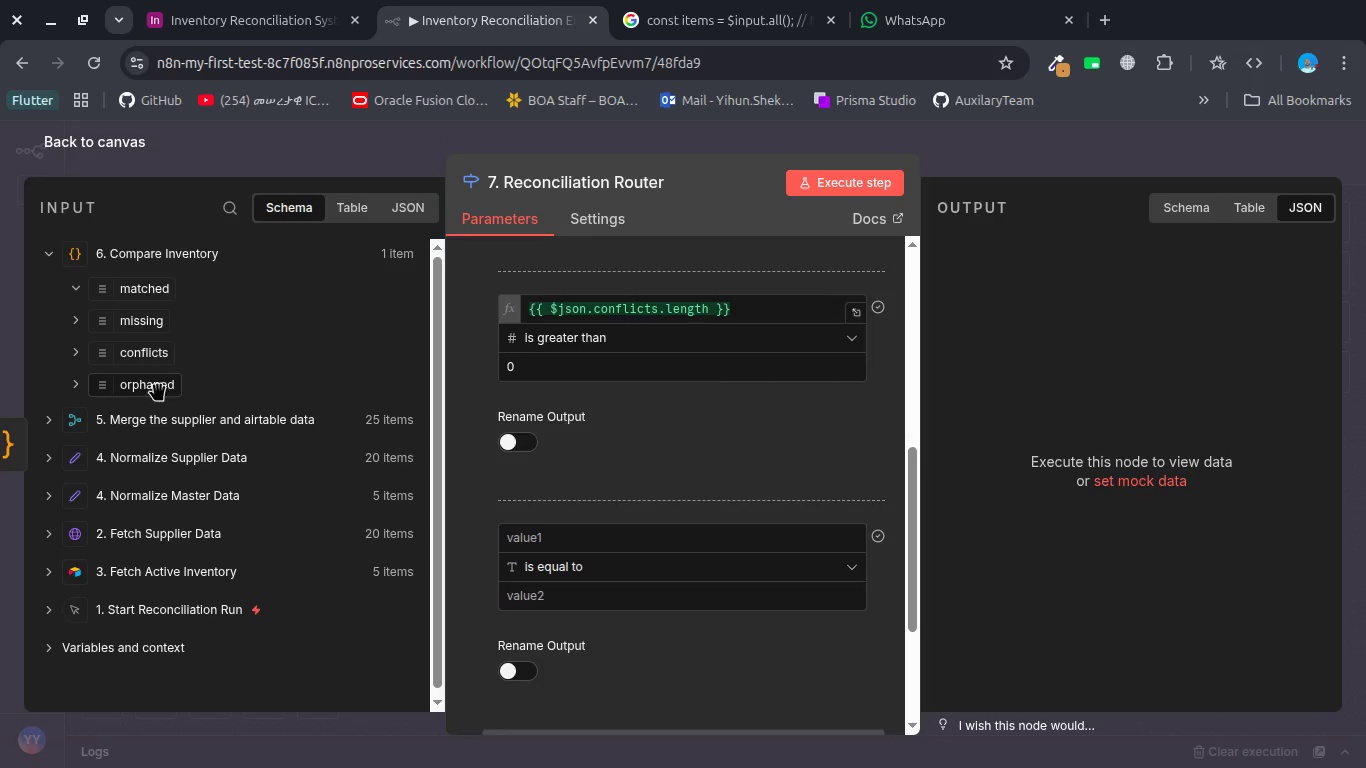 
left_click_drag(start_coordinate=[155, 382], to_coordinate=[546, 539])
 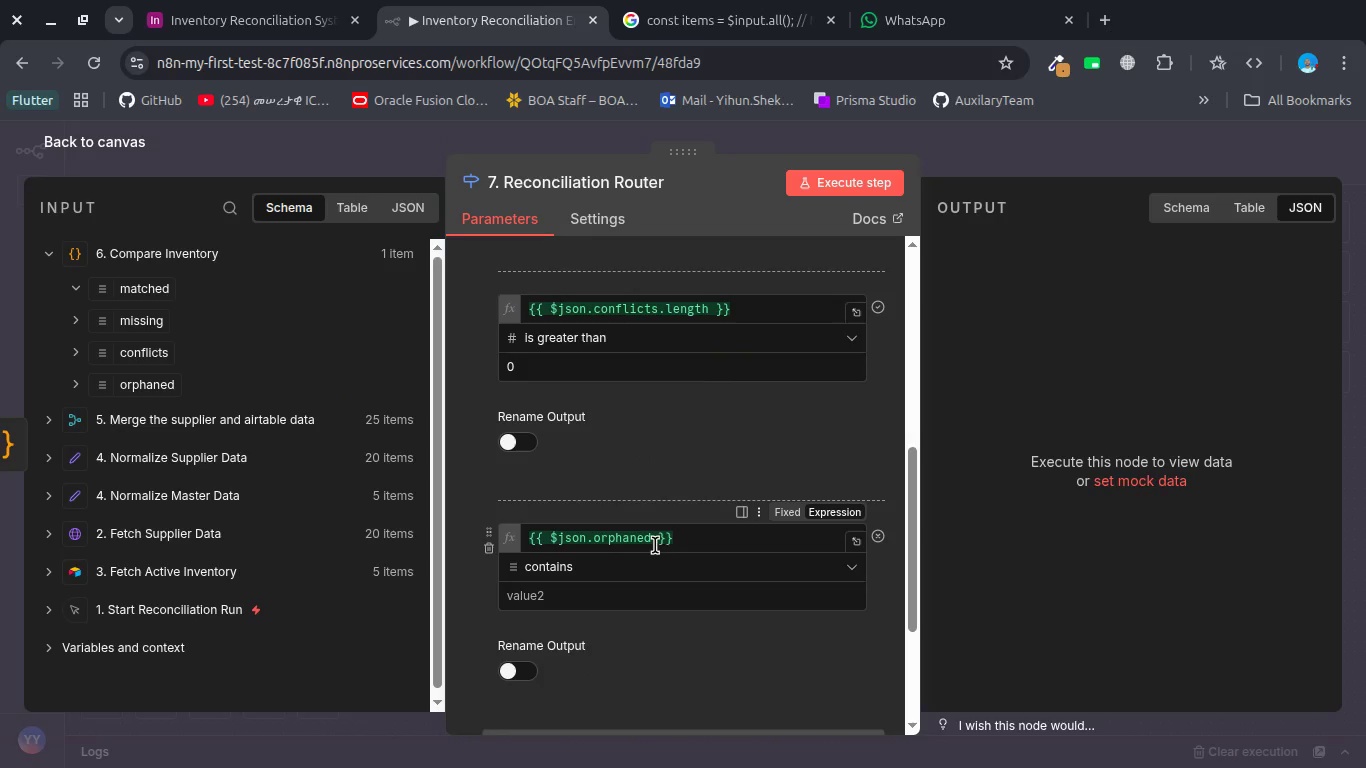 
left_click([655, 543])
 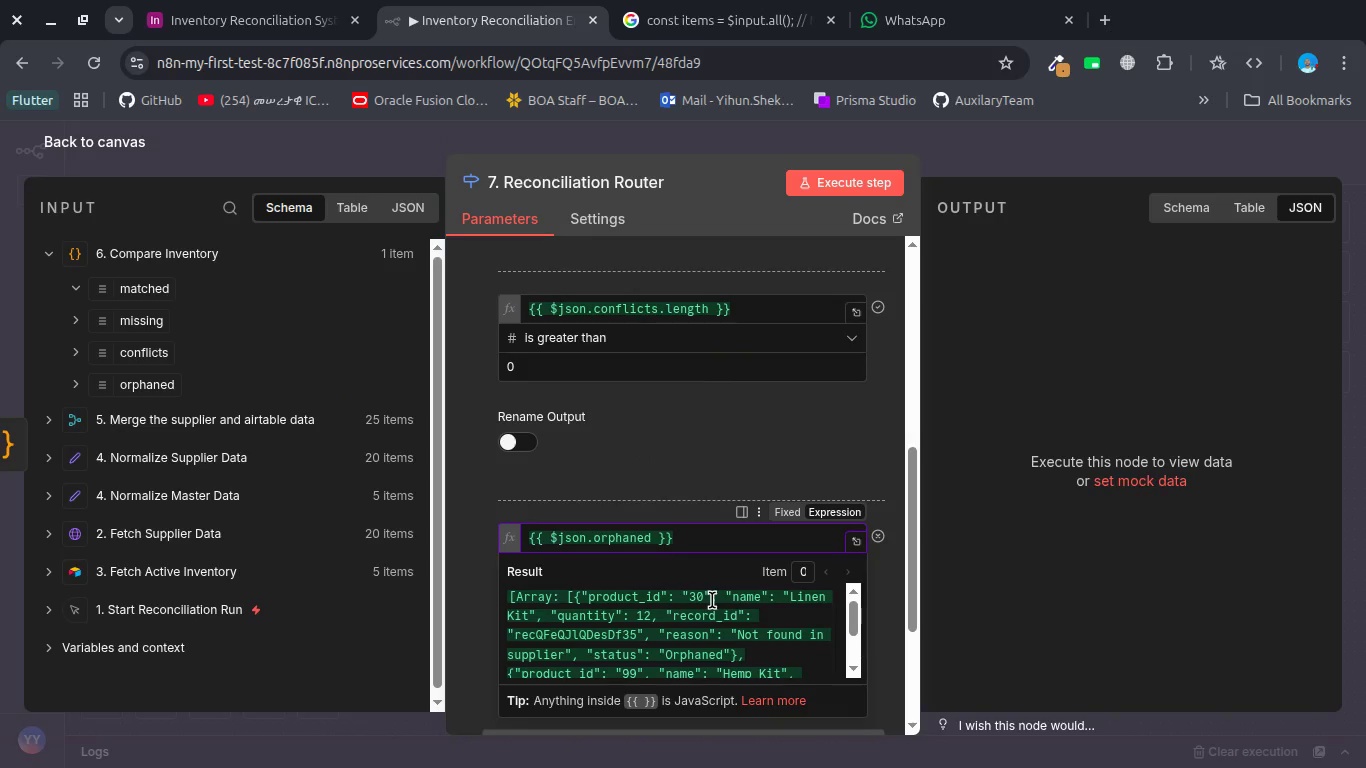 
key(ArrowLeft)
 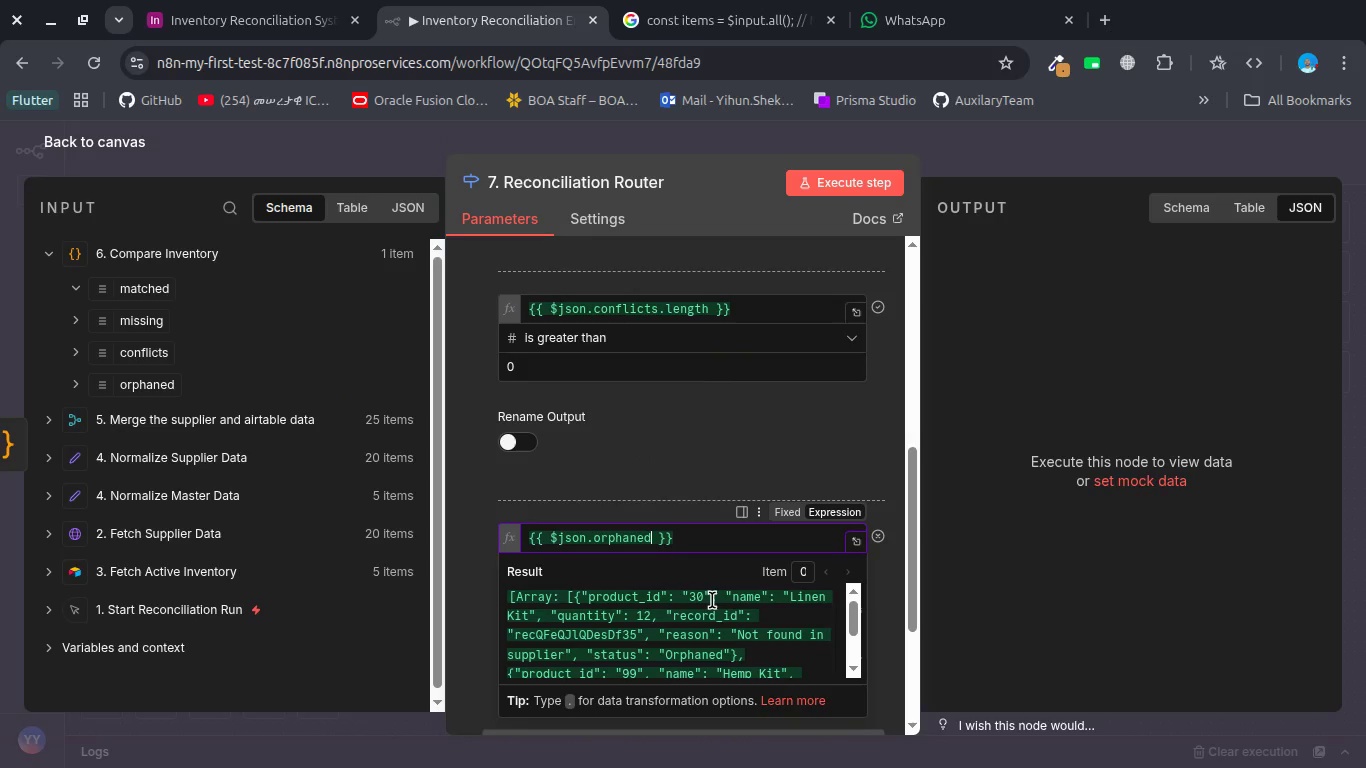 
key(Period)
 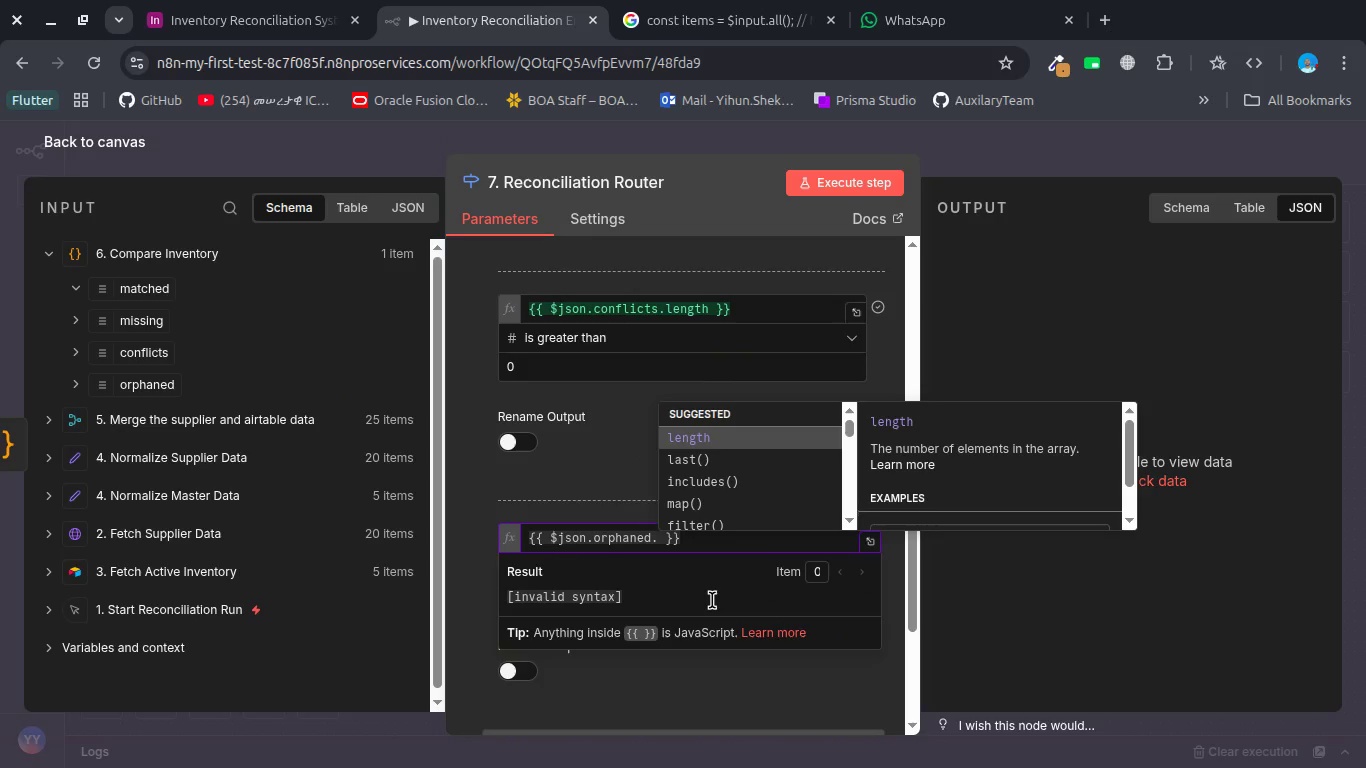 
key(Enter)
 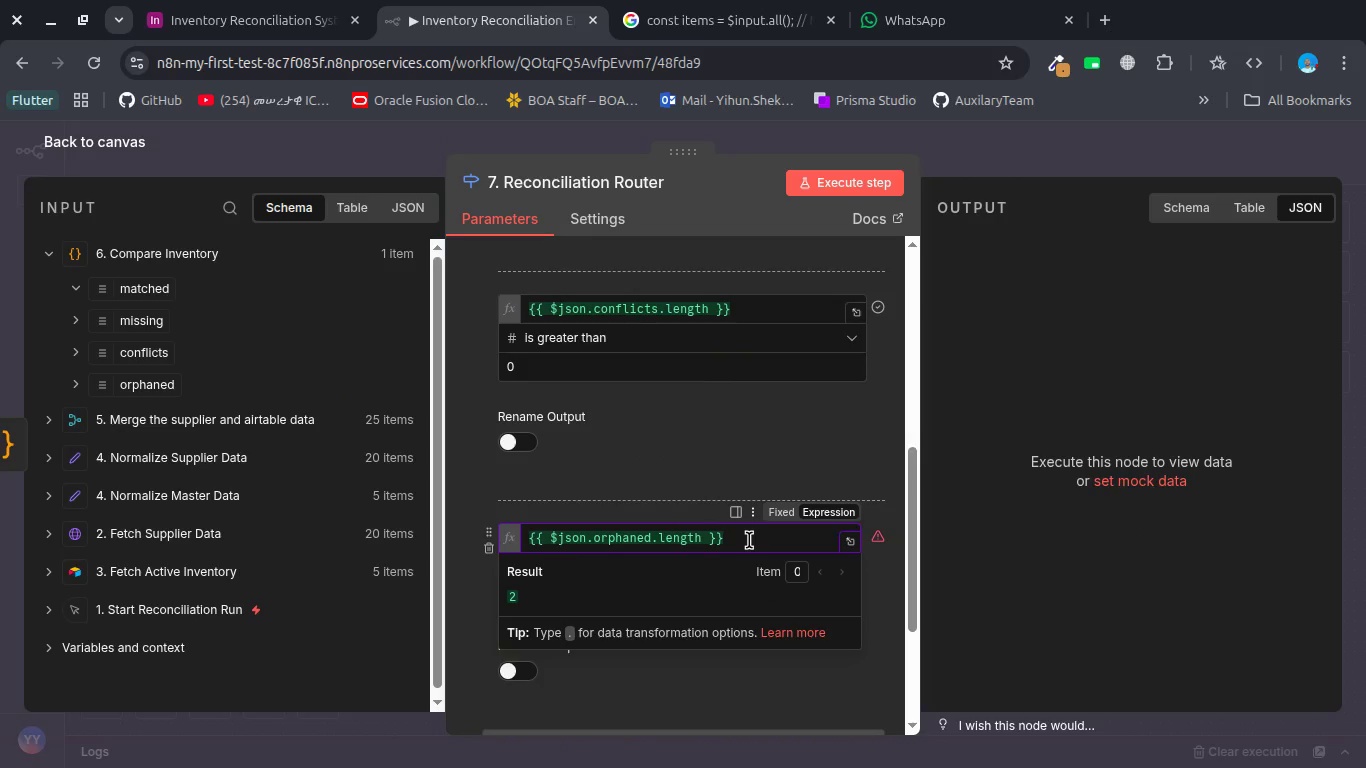 
left_click([749, 540])
 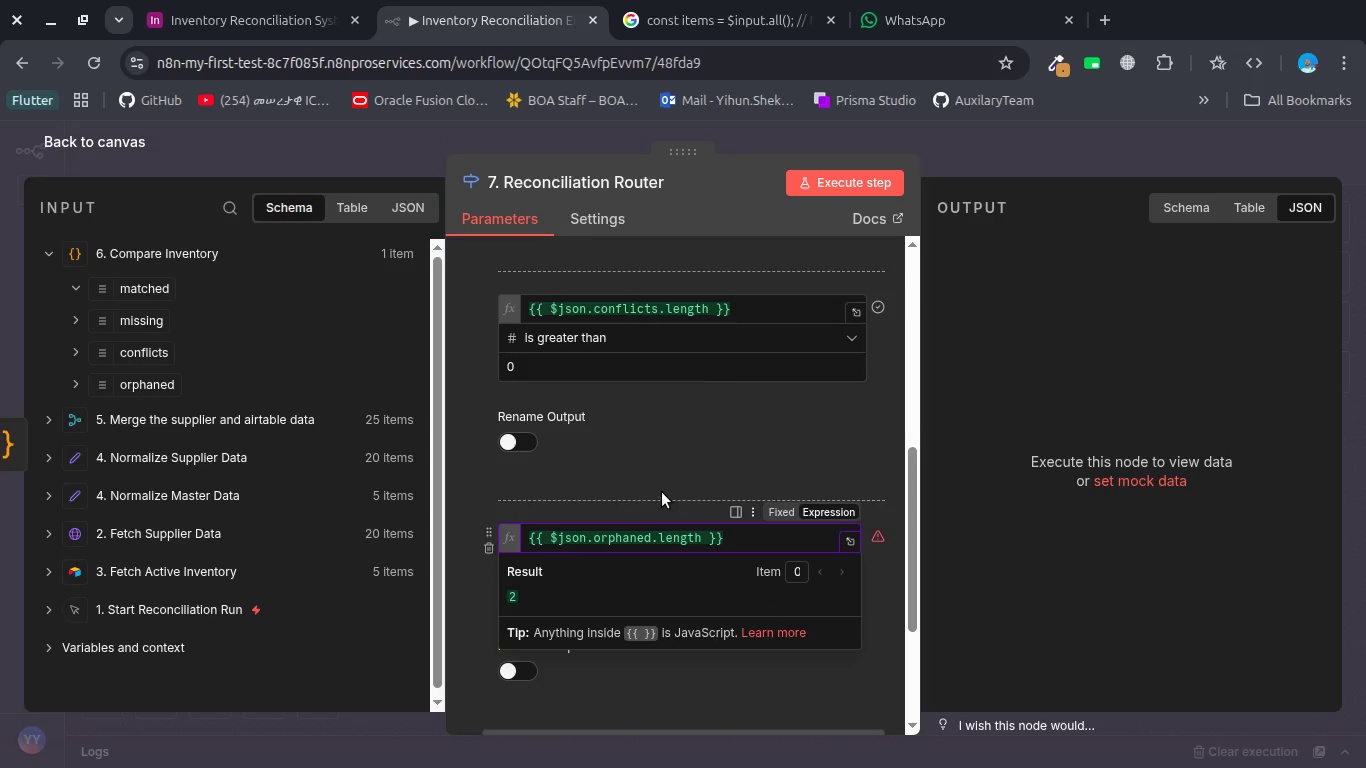 
left_click([661, 492])
 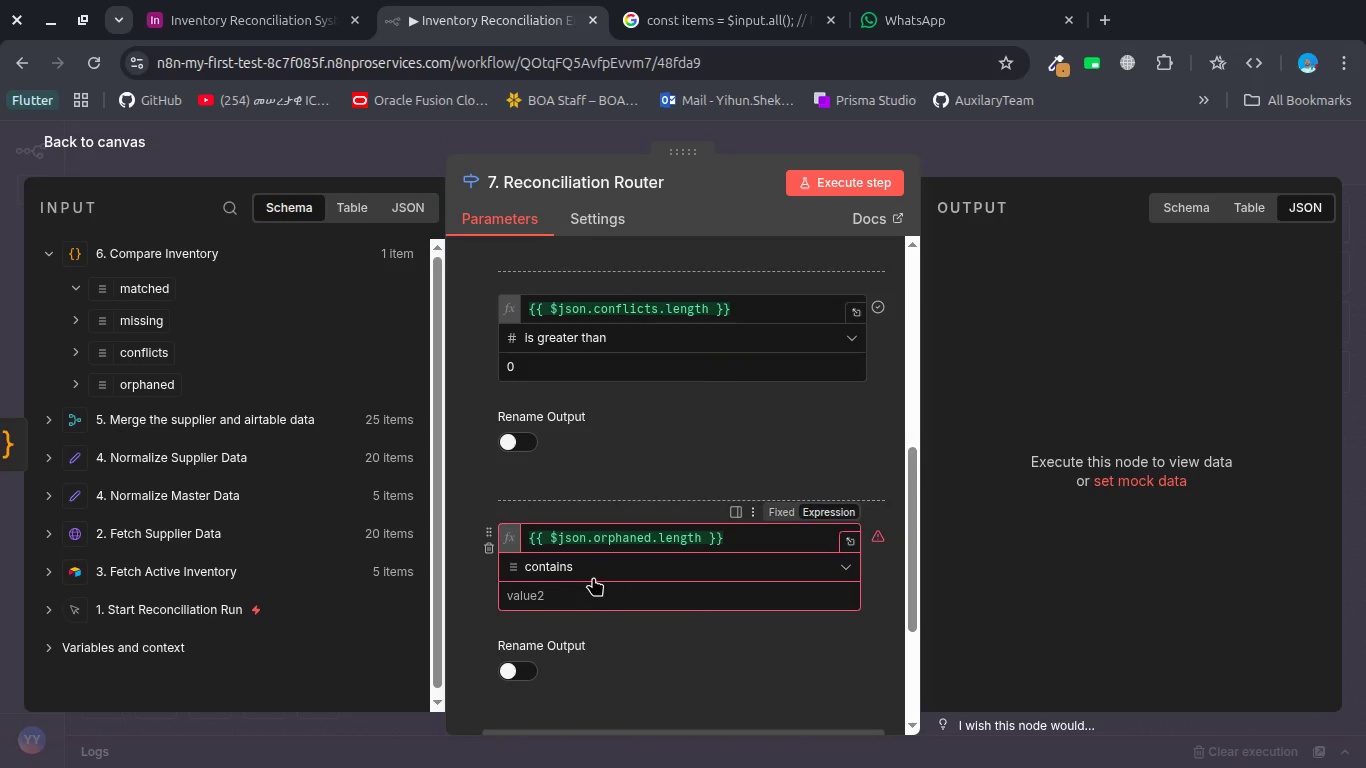 
left_click([593, 577])
 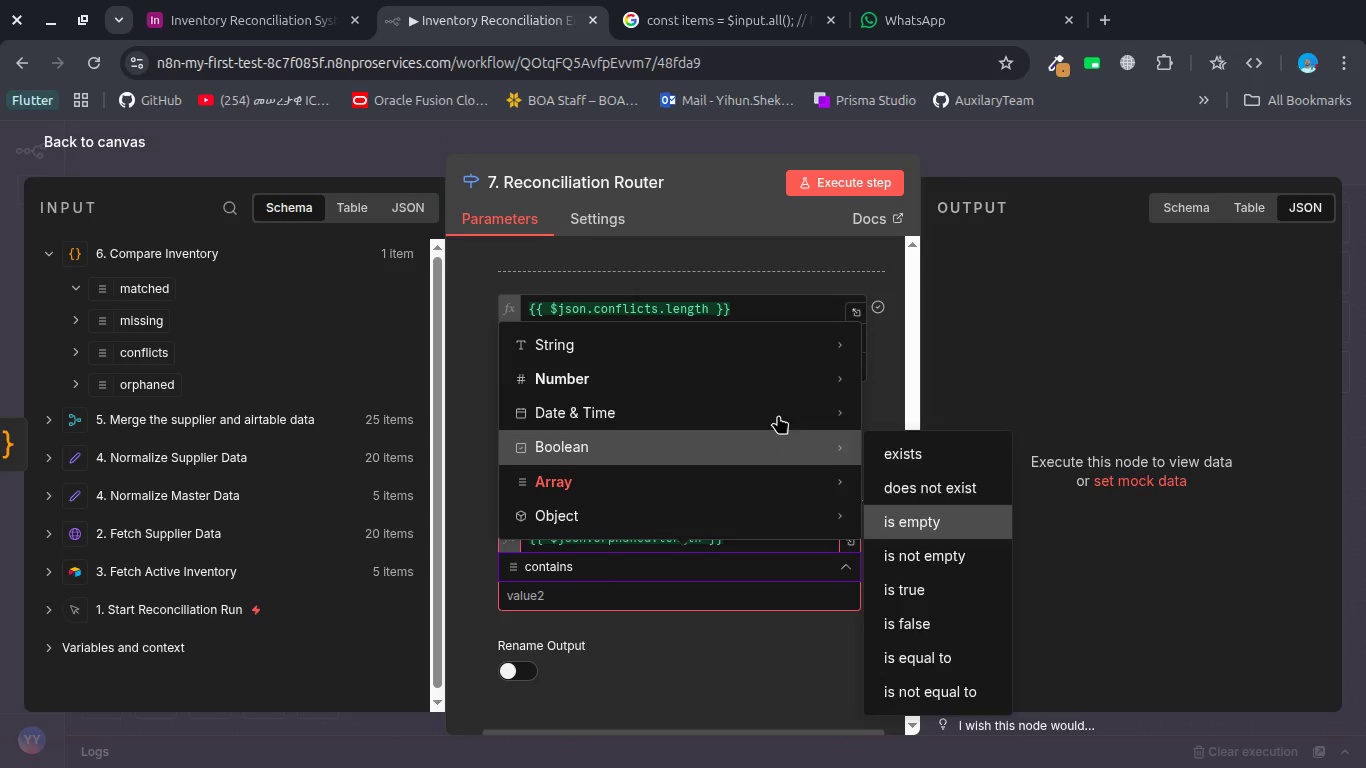 
wait(5.48)
 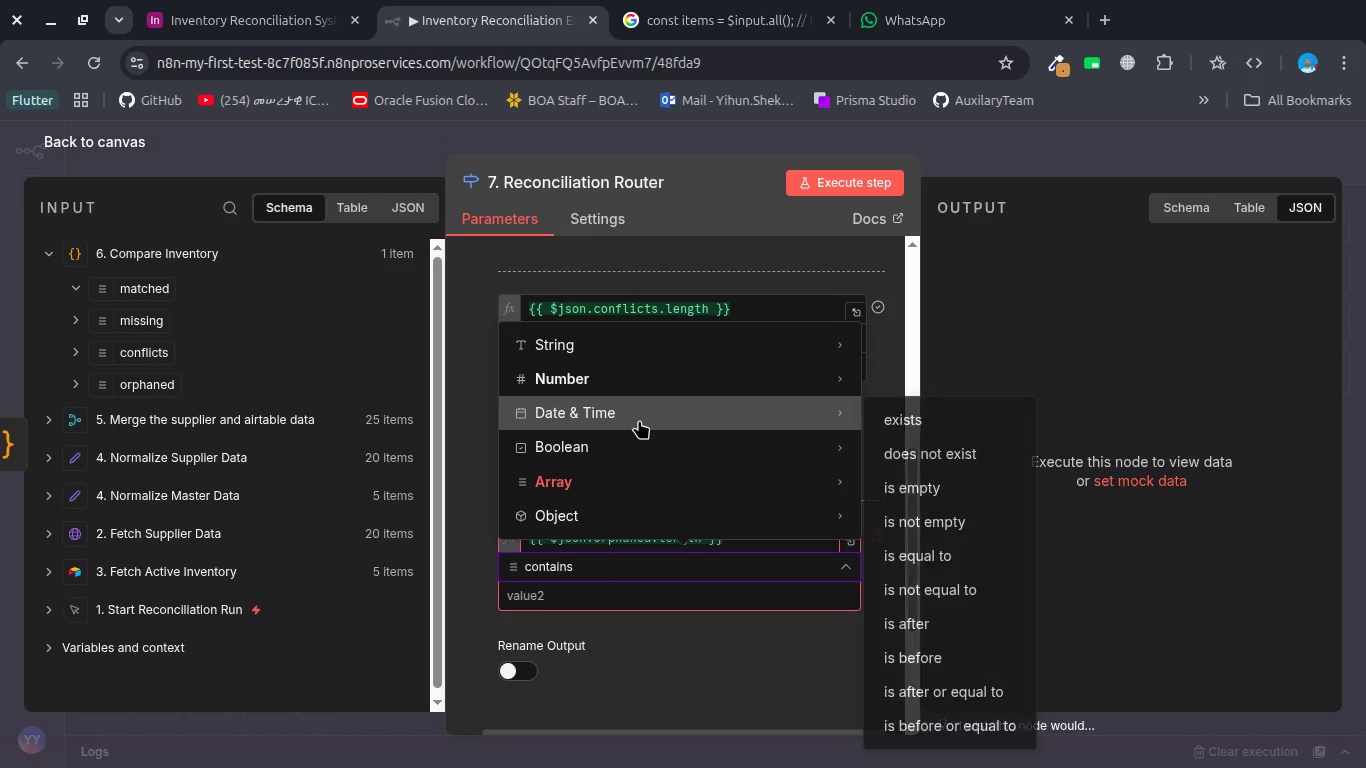 
left_click_drag(start_coordinate=[780, 375], to_coordinate=[937, 584])
 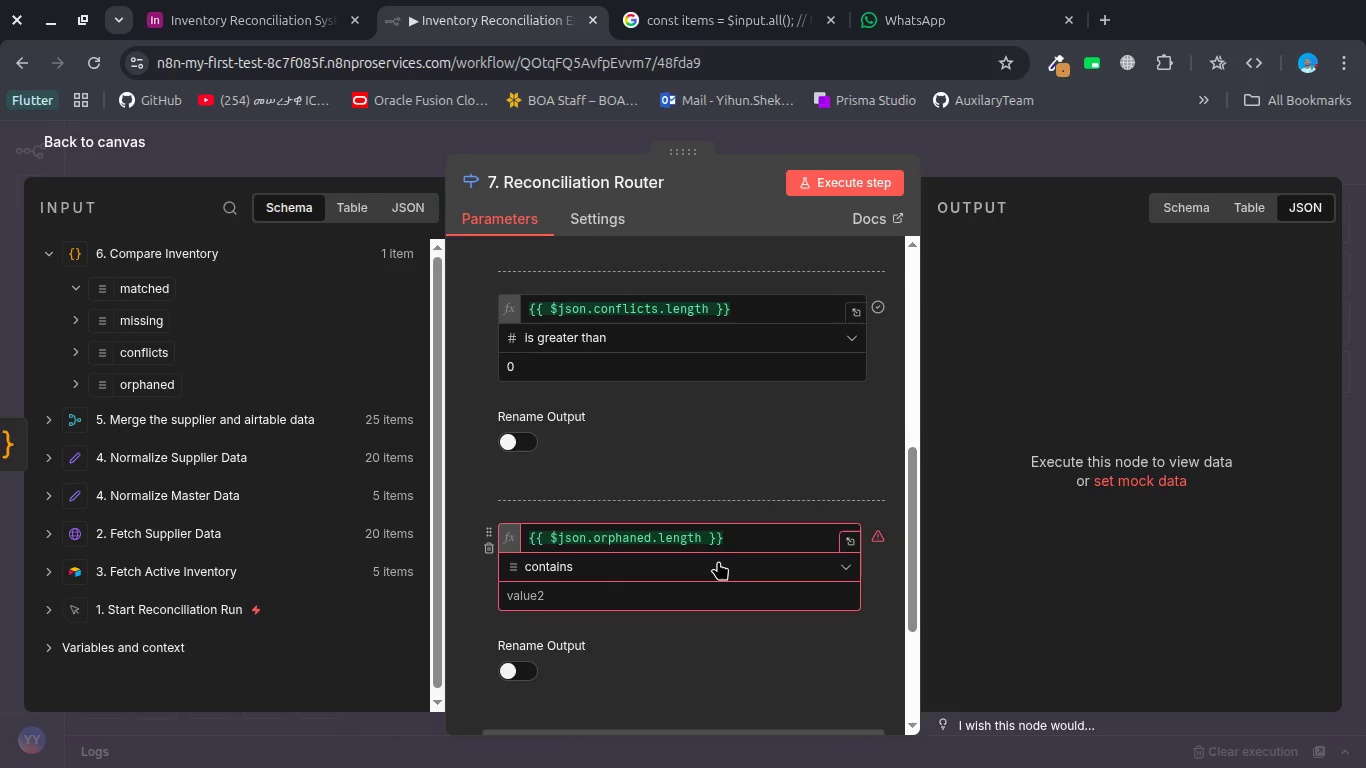 
left_click([715, 559])
 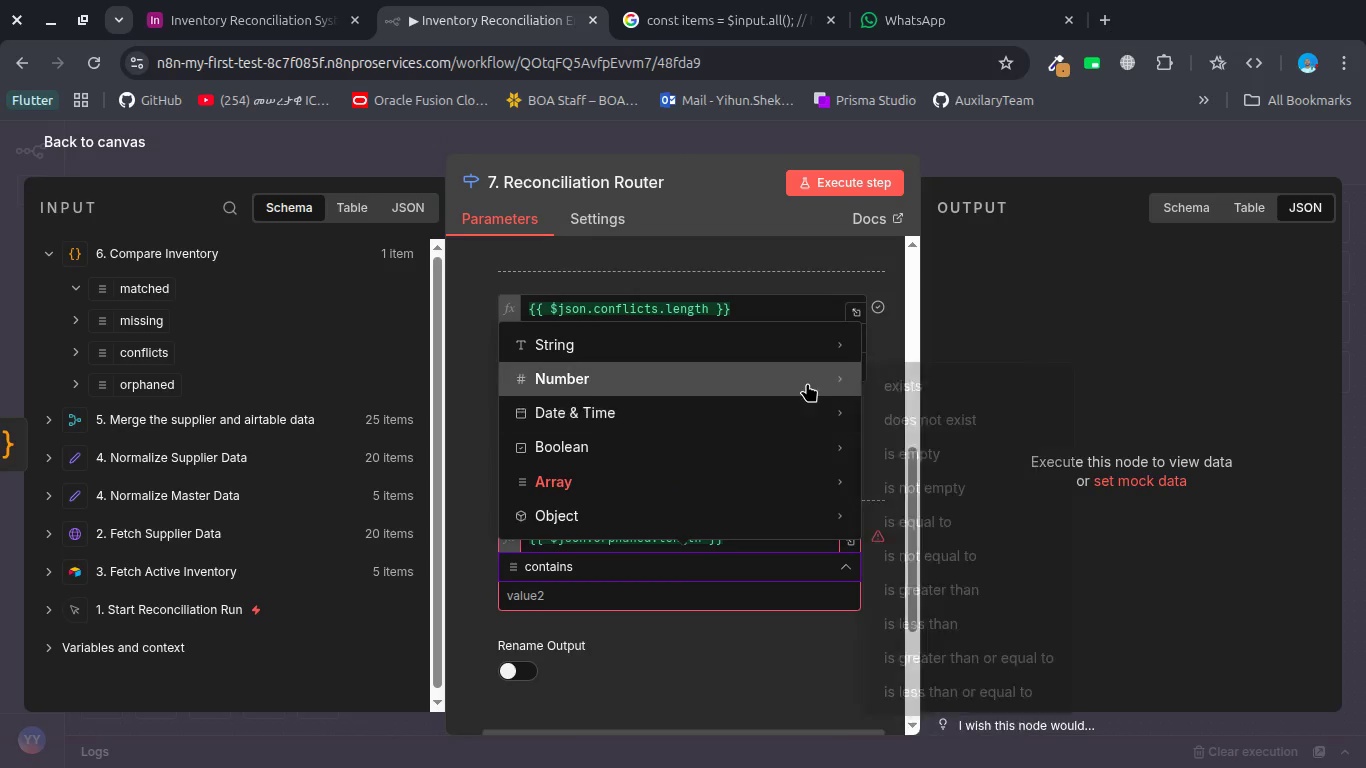 
left_click([807, 381])
 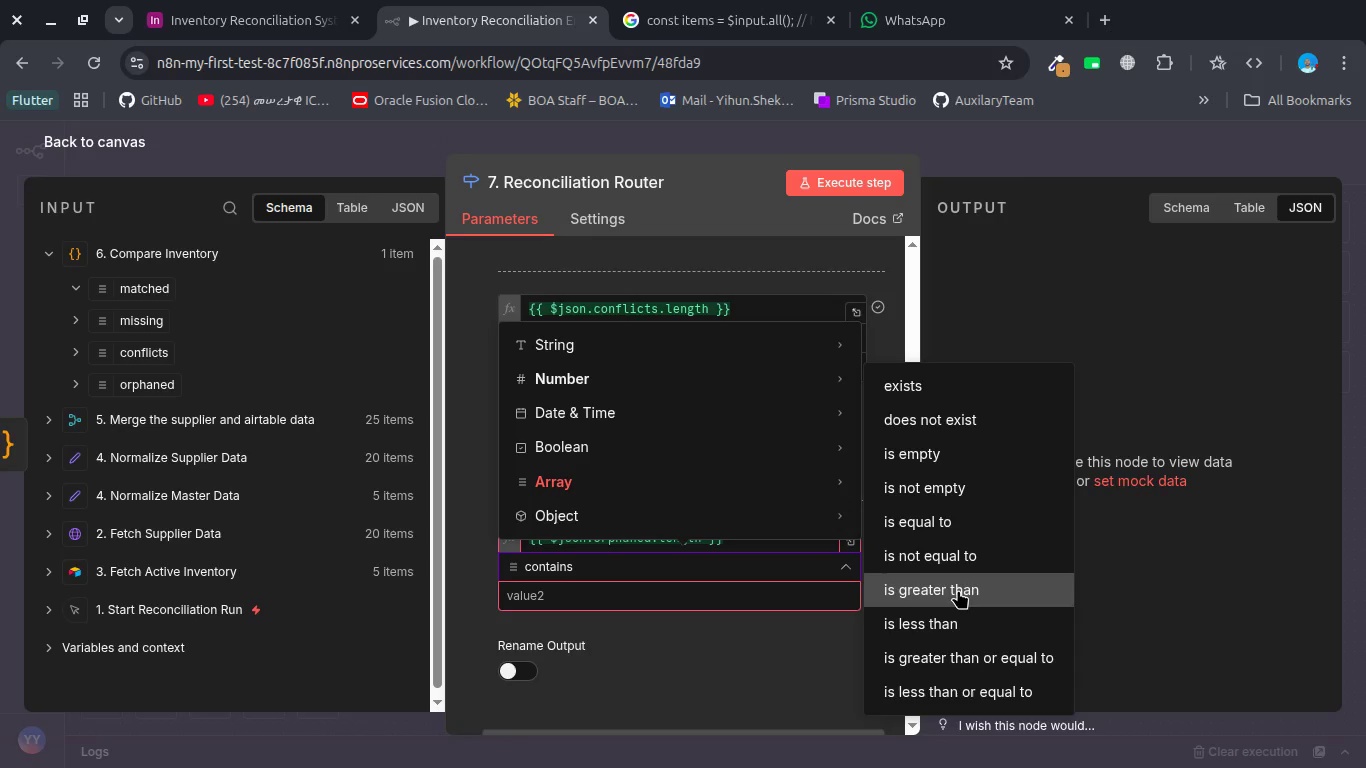 
left_click([957, 591])
 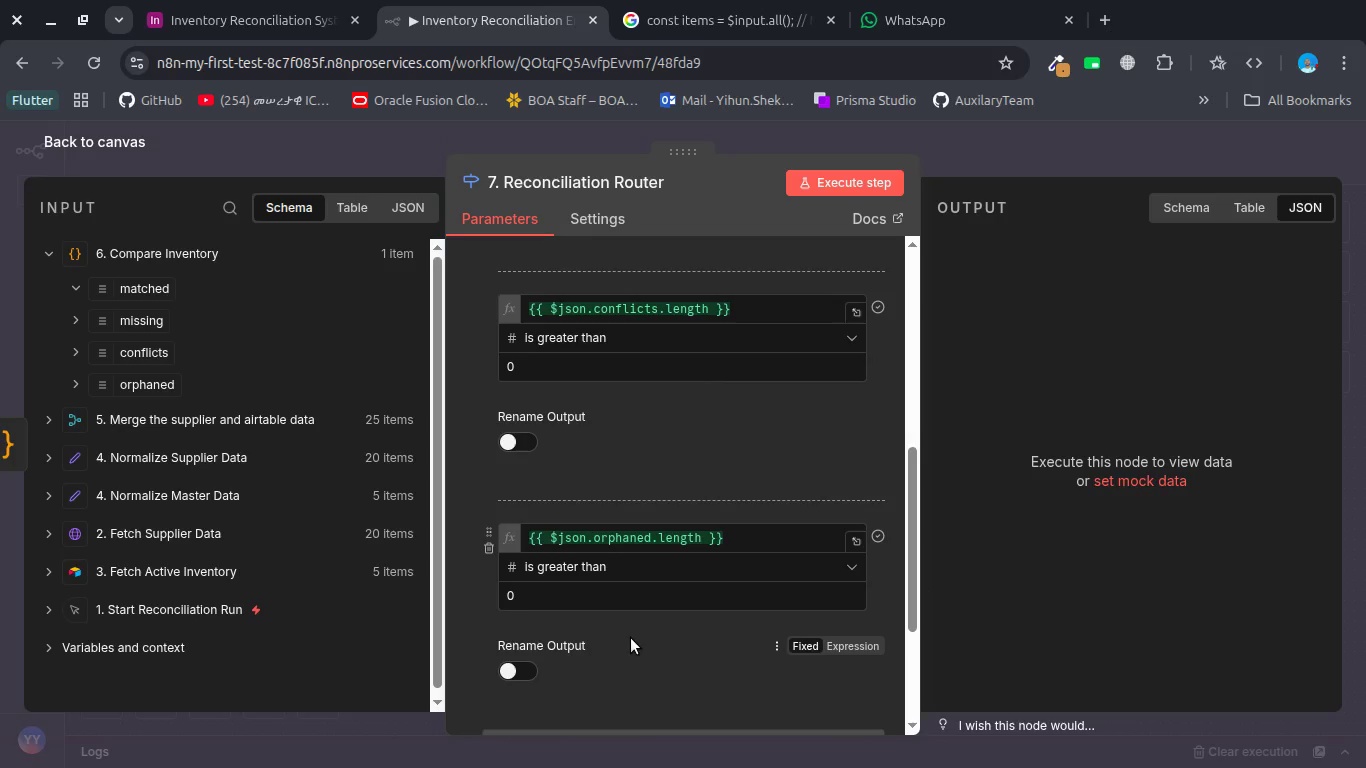 
wait(12.91)
 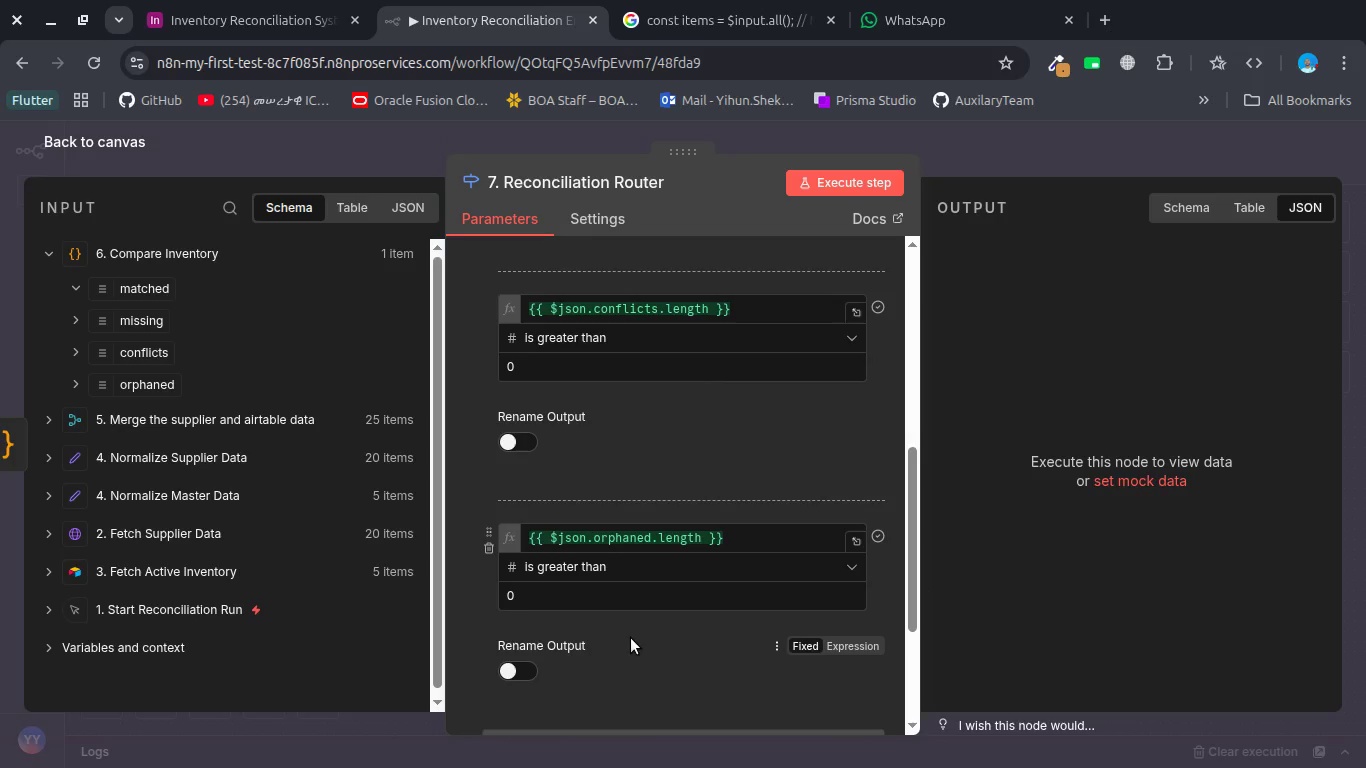 
left_click([804, 180])
 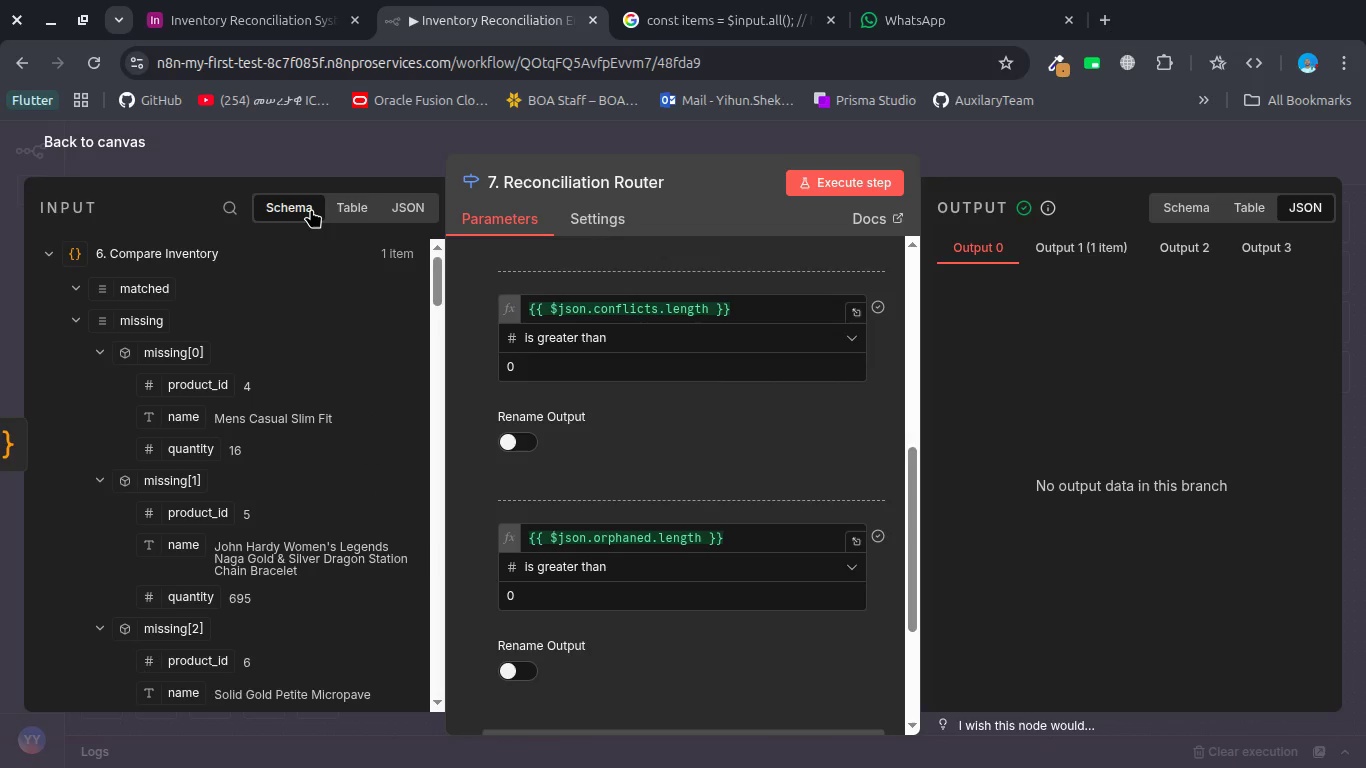 
wait(12.52)
 